 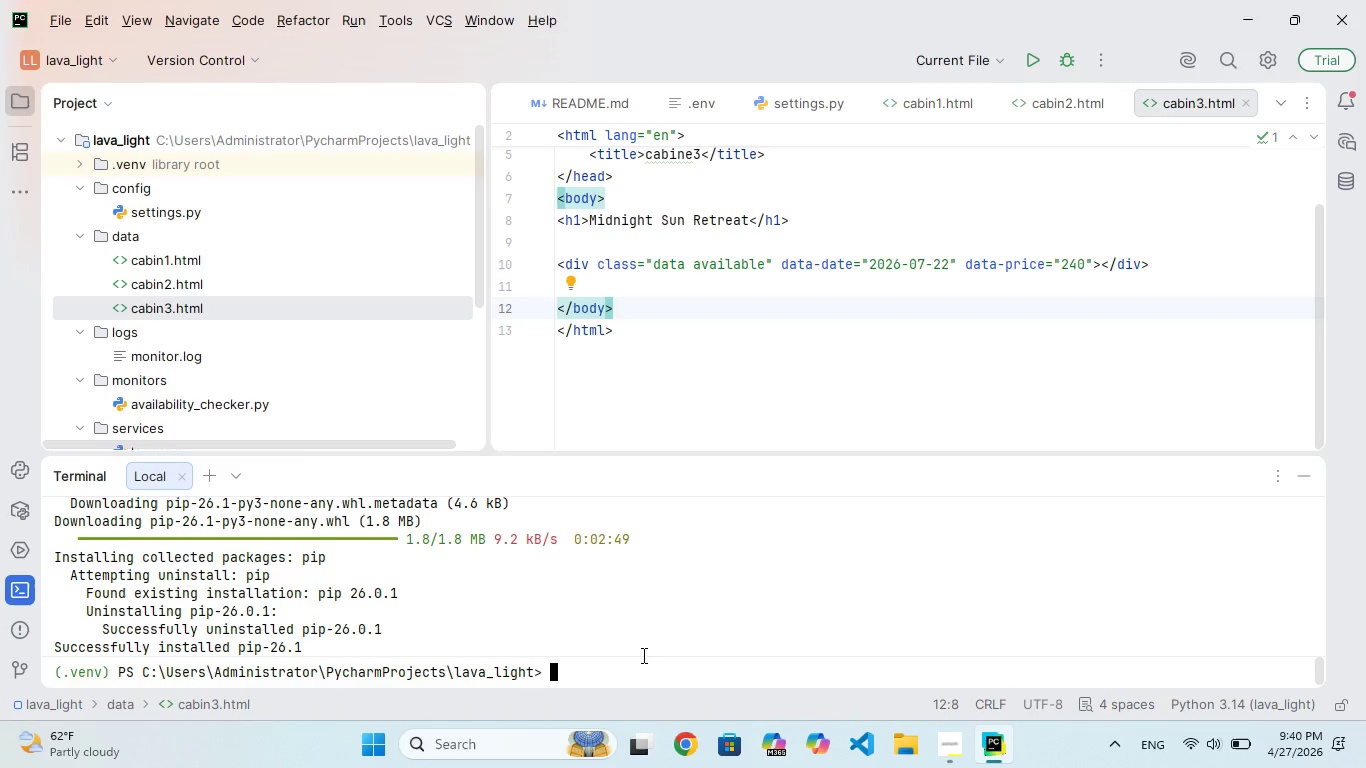 
type(PIP INSTALL BEAUTIFLOUP)
 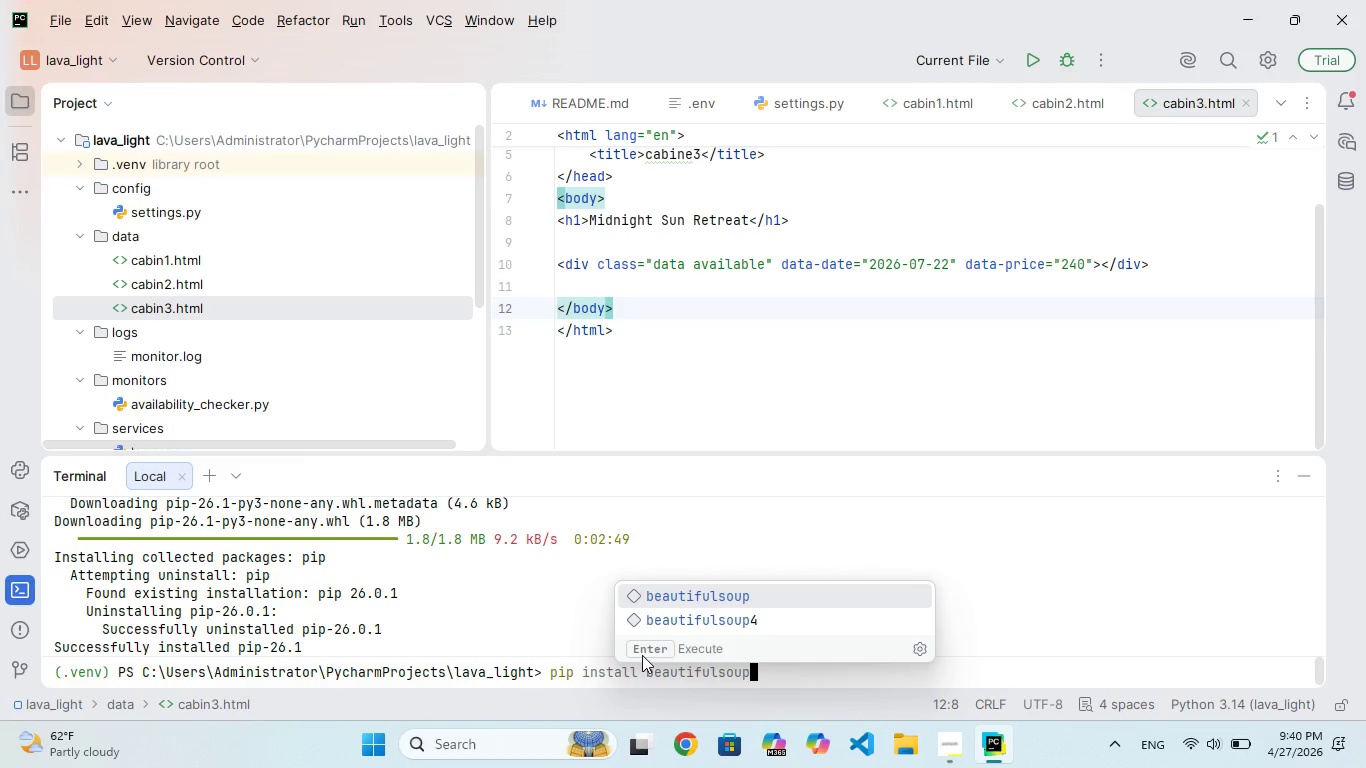 
hold_key(key=Enter, duration=0.34)
 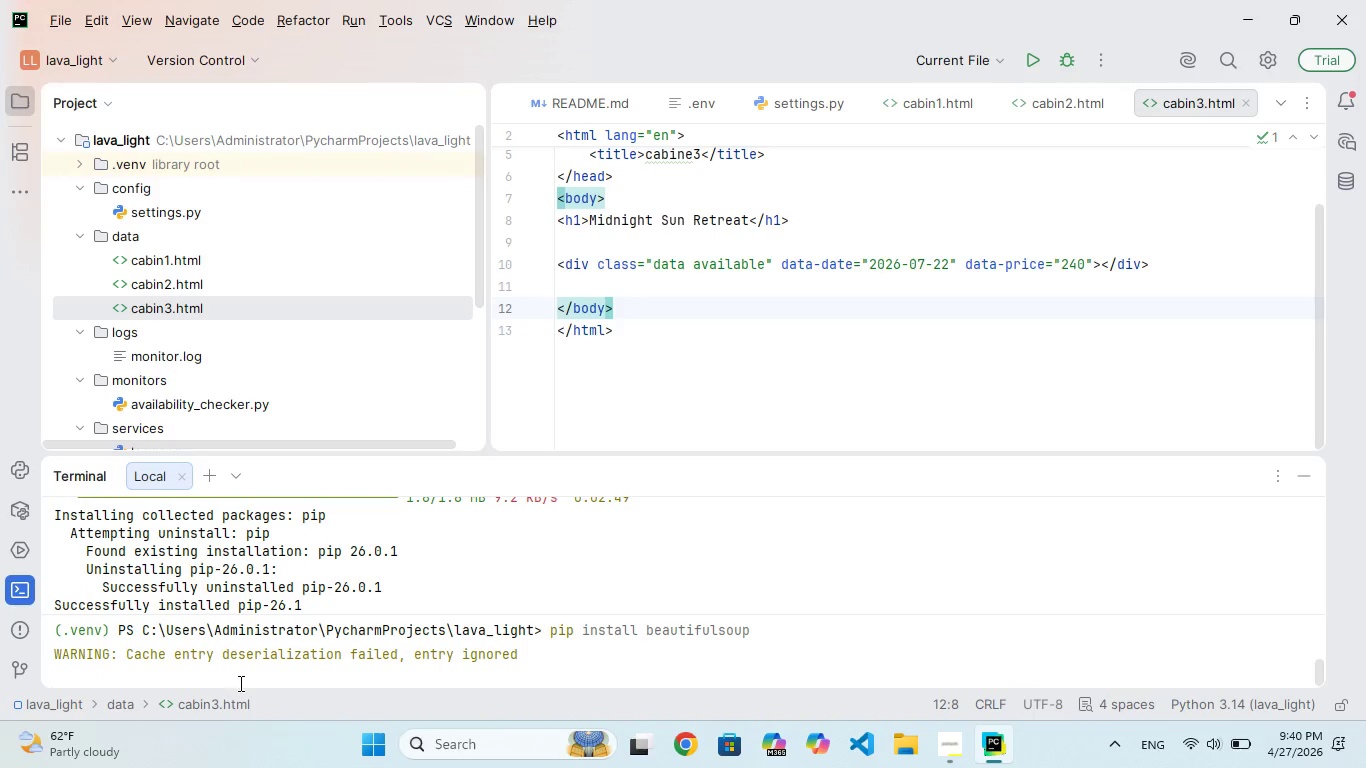 
wait(6.7)
 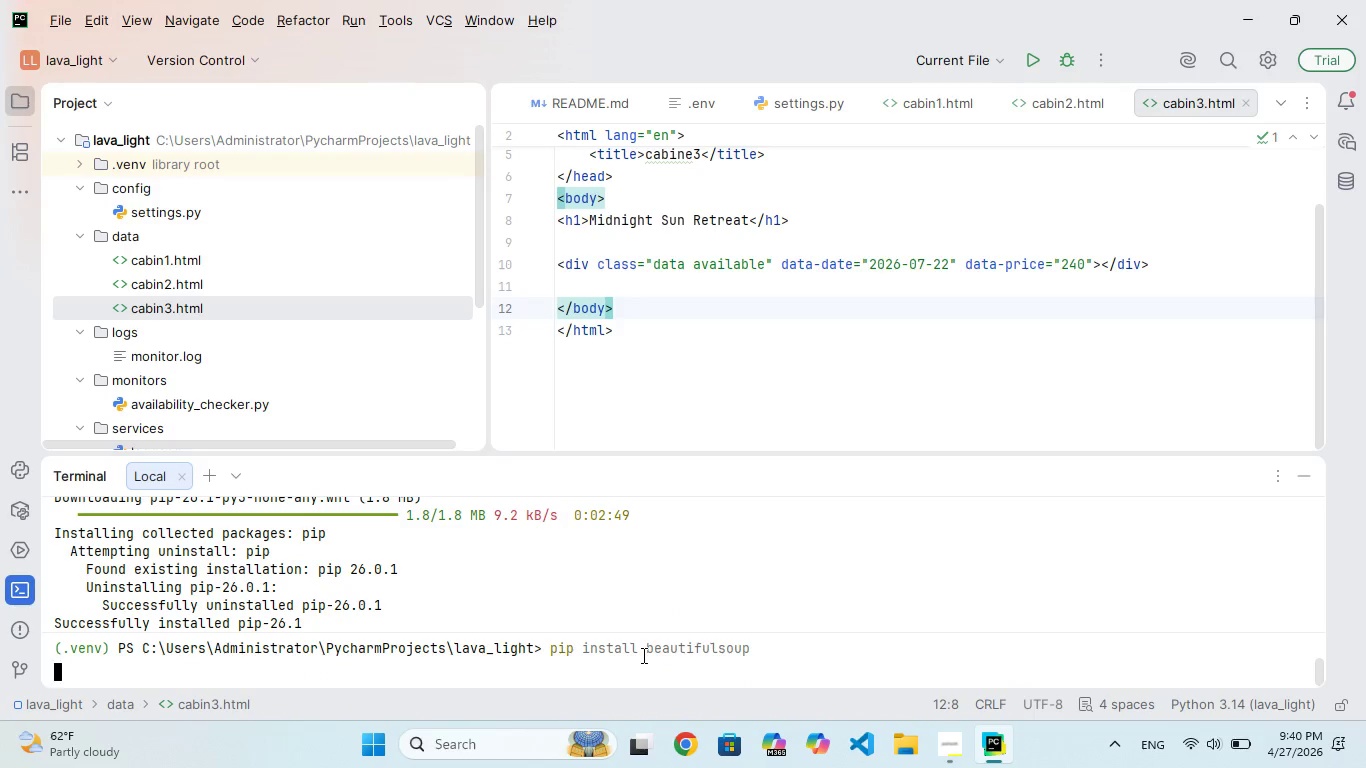 
scroll: coordinate [494, 678], scroll_direction: down, amount: 21.0
 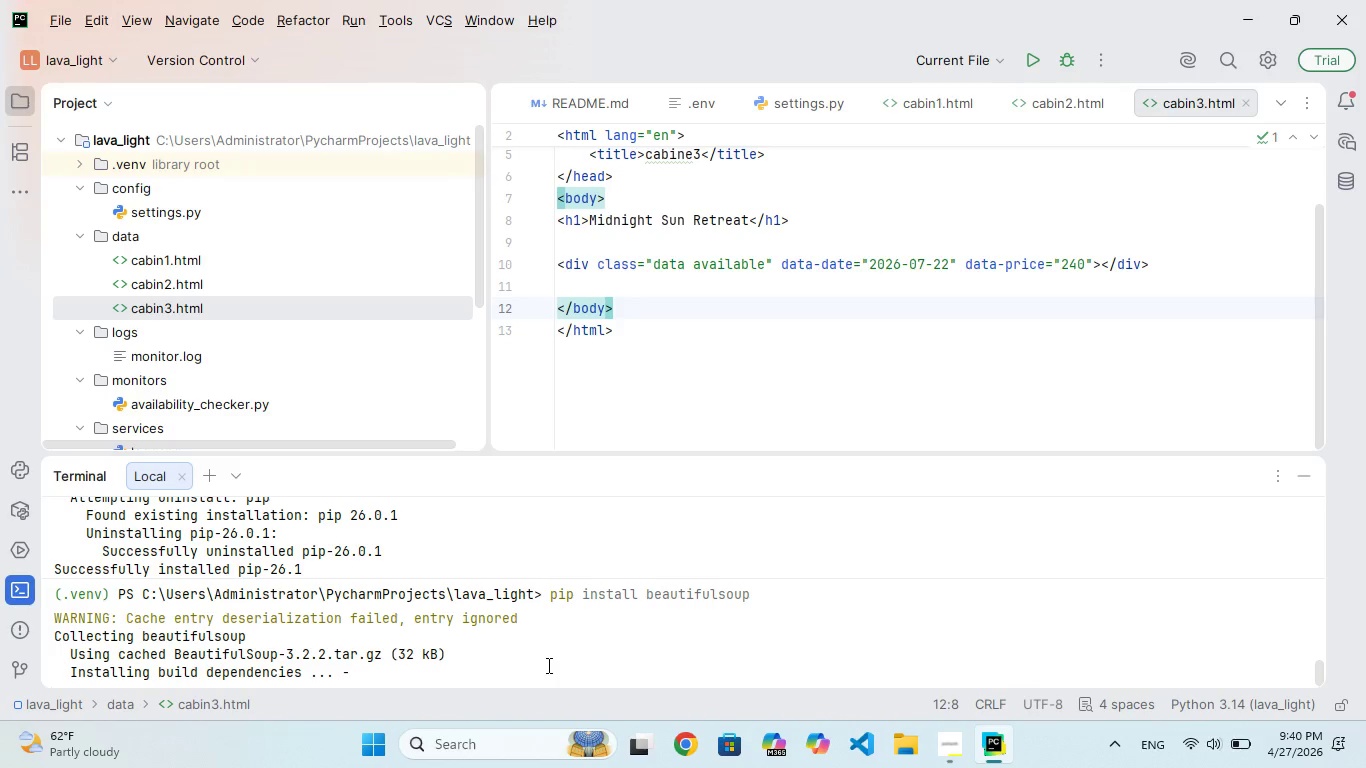 
wait(9.96)
 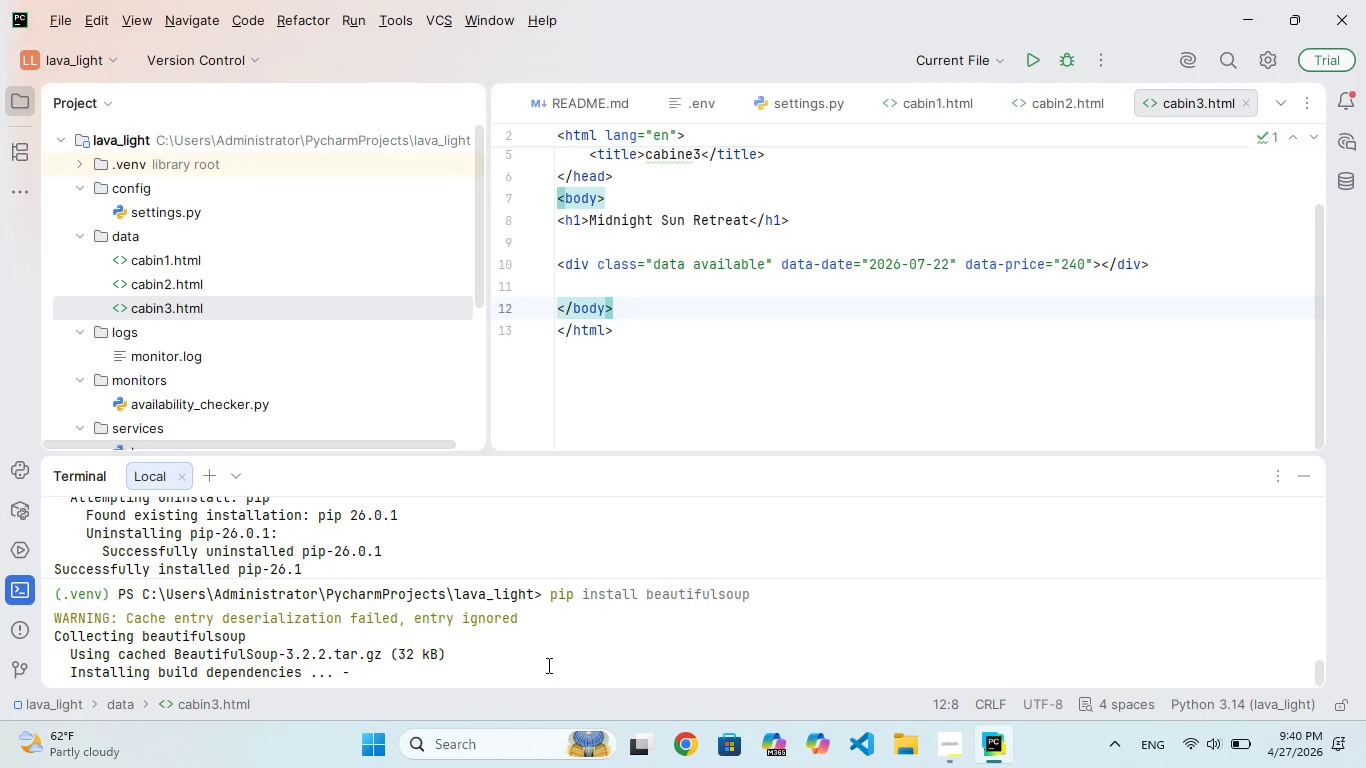 
scroll: coordinate [544, 624], scroll_direction: down, amount: 172.0
 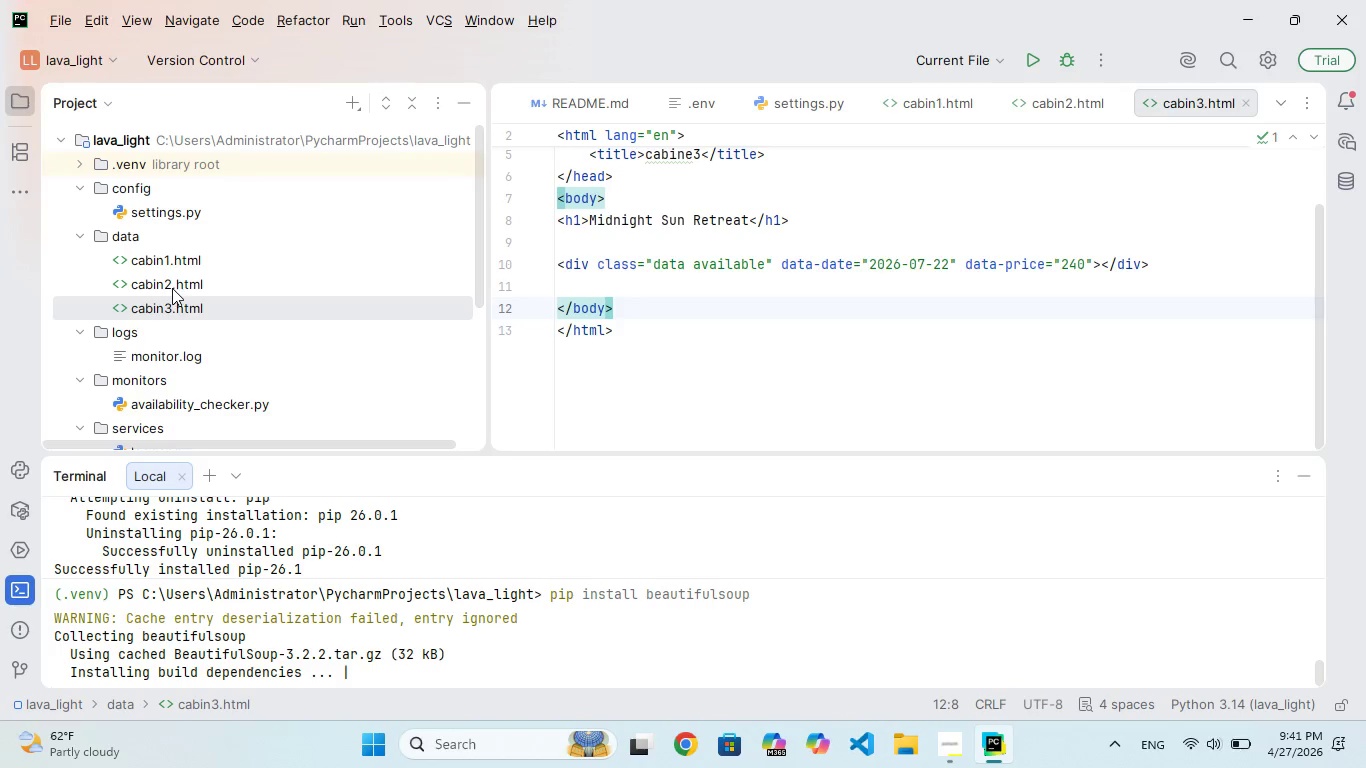 
double_click([179, 207])
 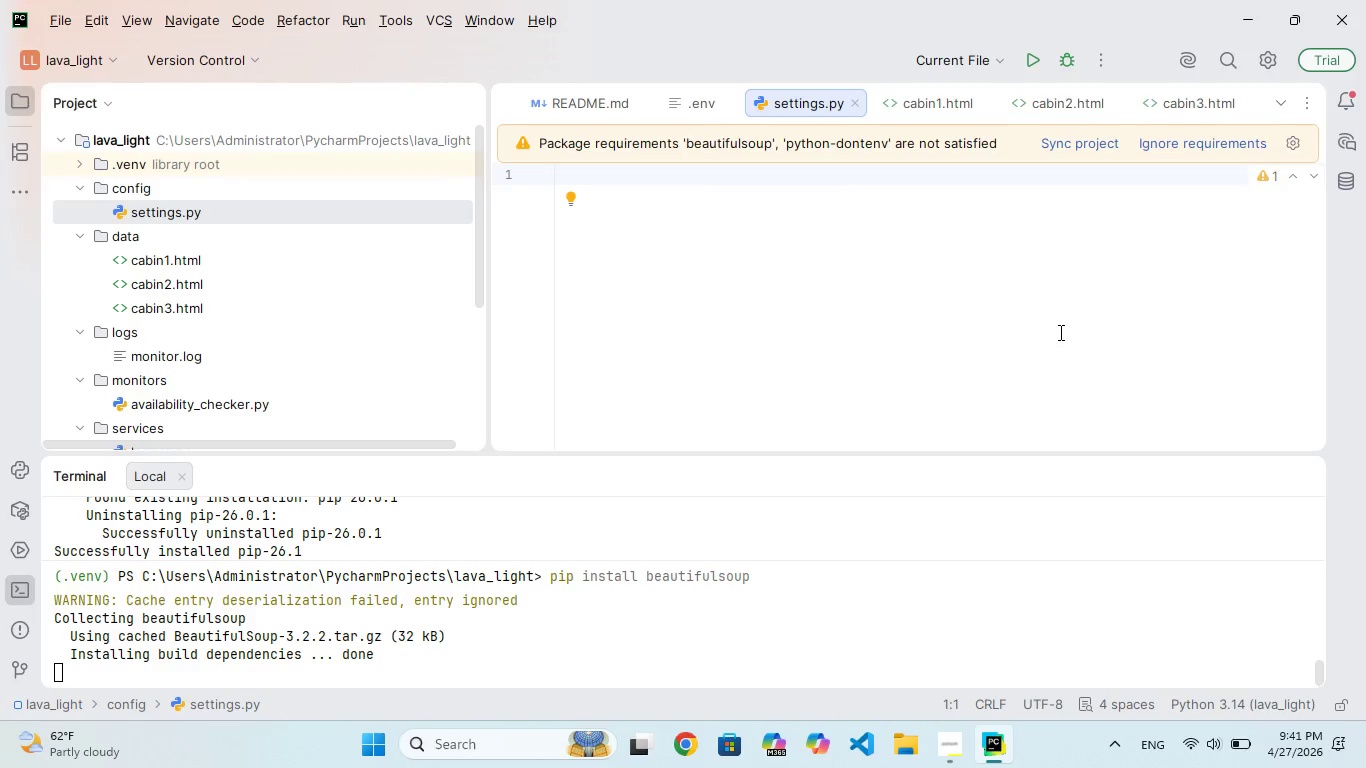 
type(cabins = [)
 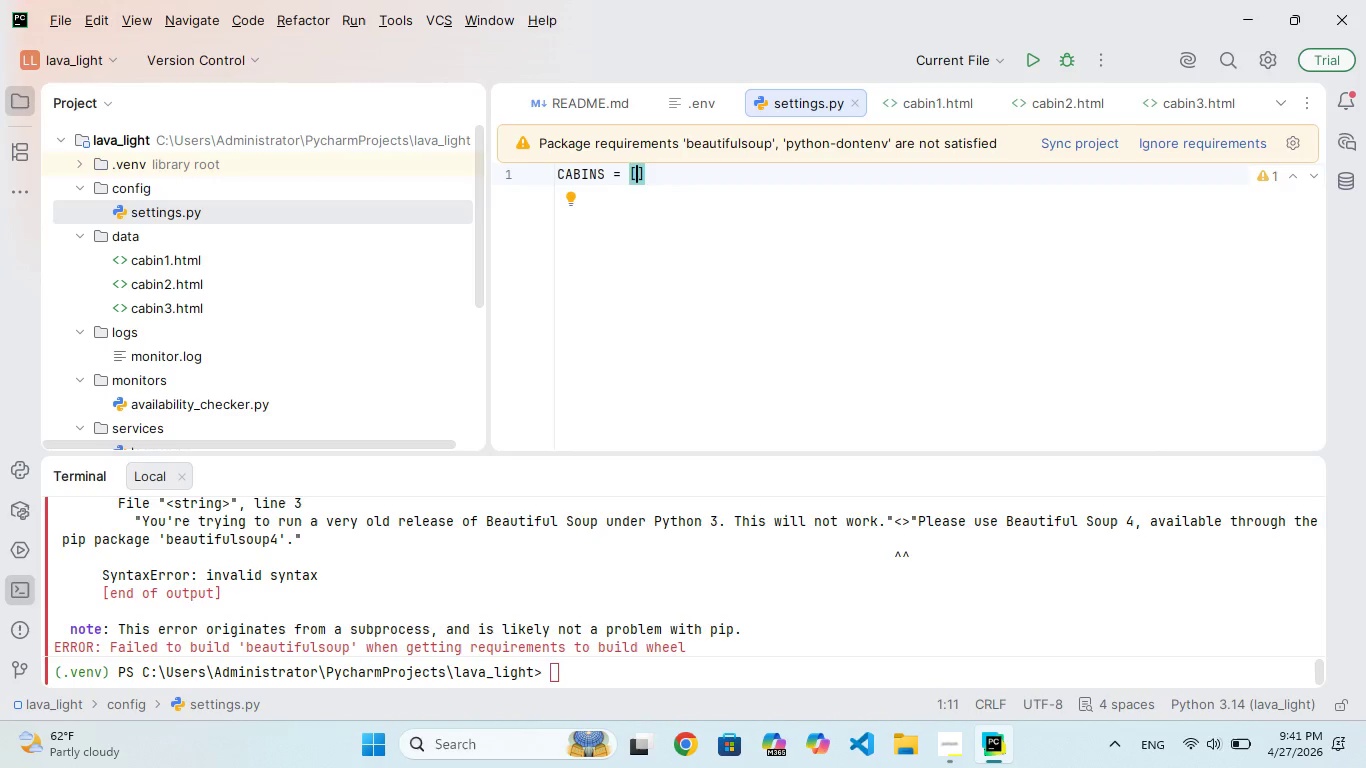 
wait(8.61)
 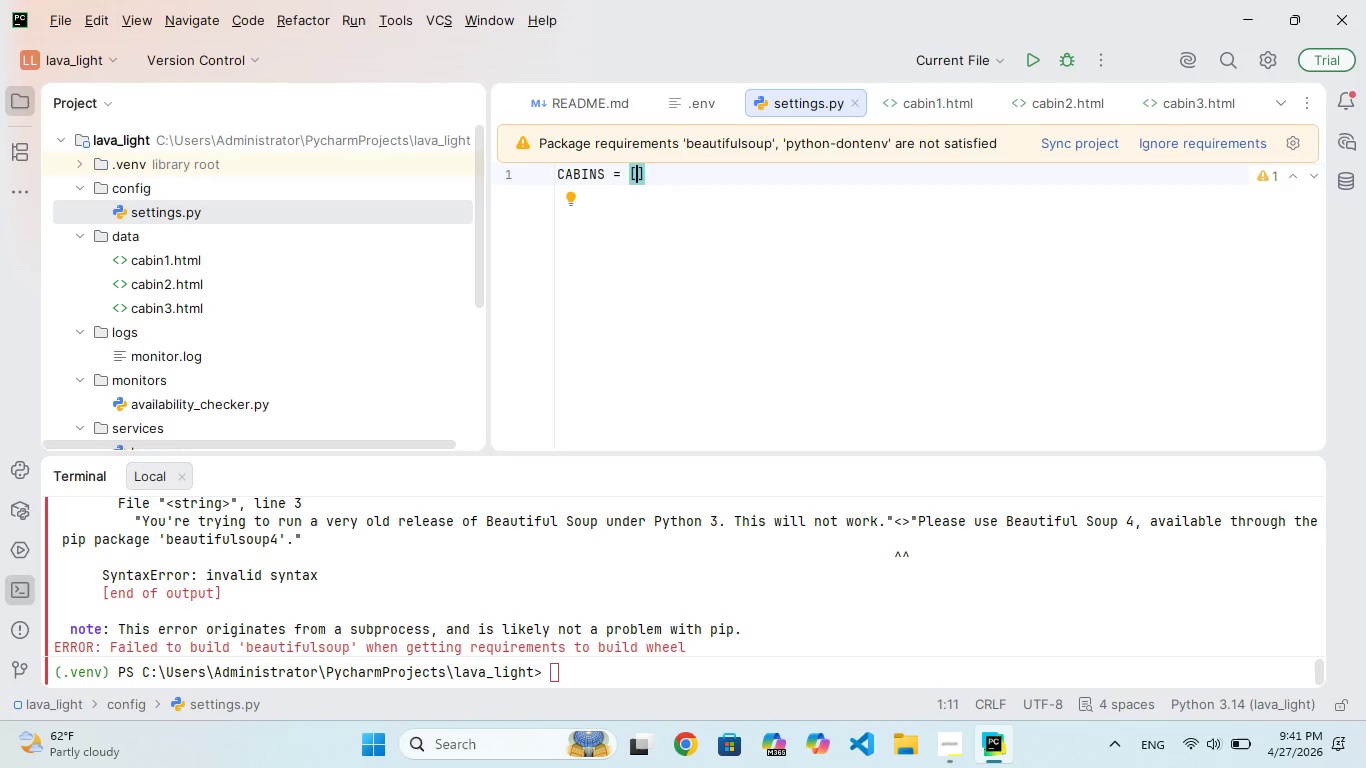 
hold_key(key=Backslash, duration=0.44)
 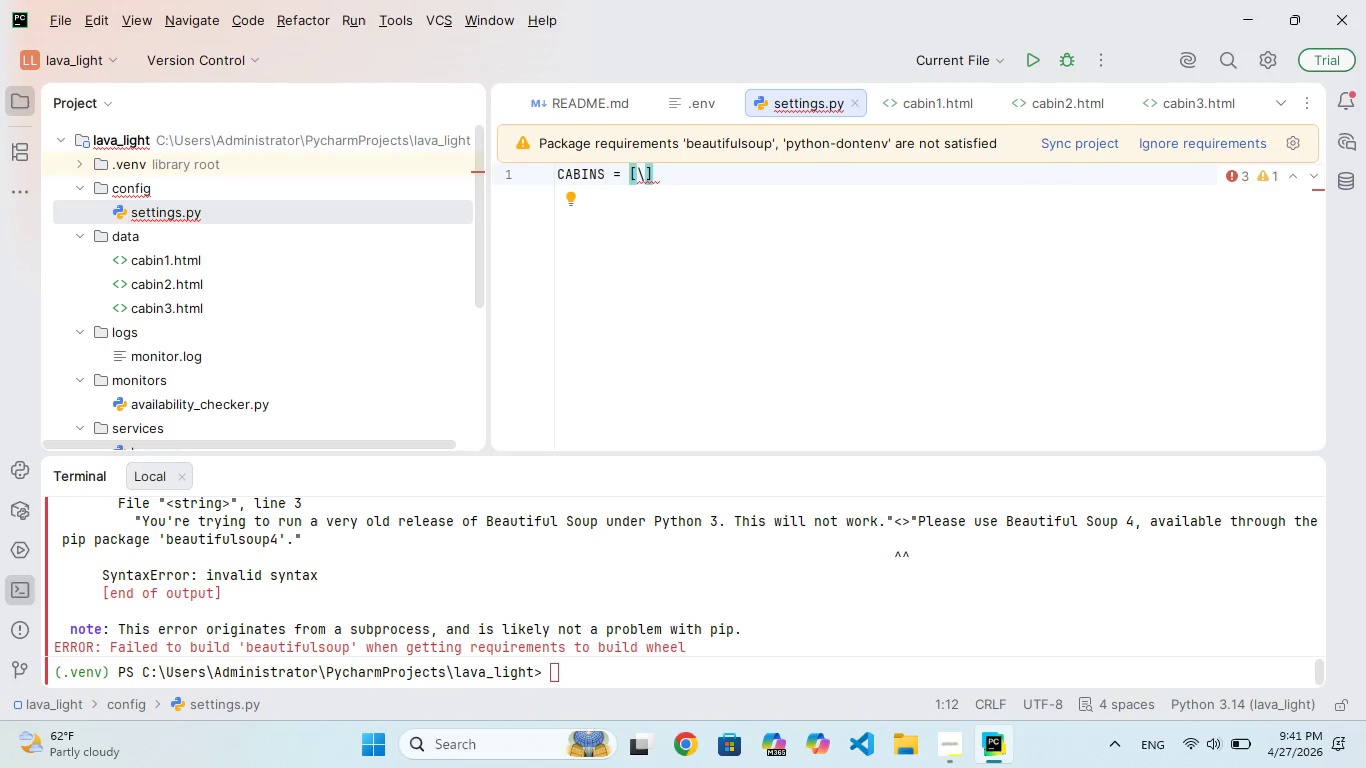 
key(Backspace)
 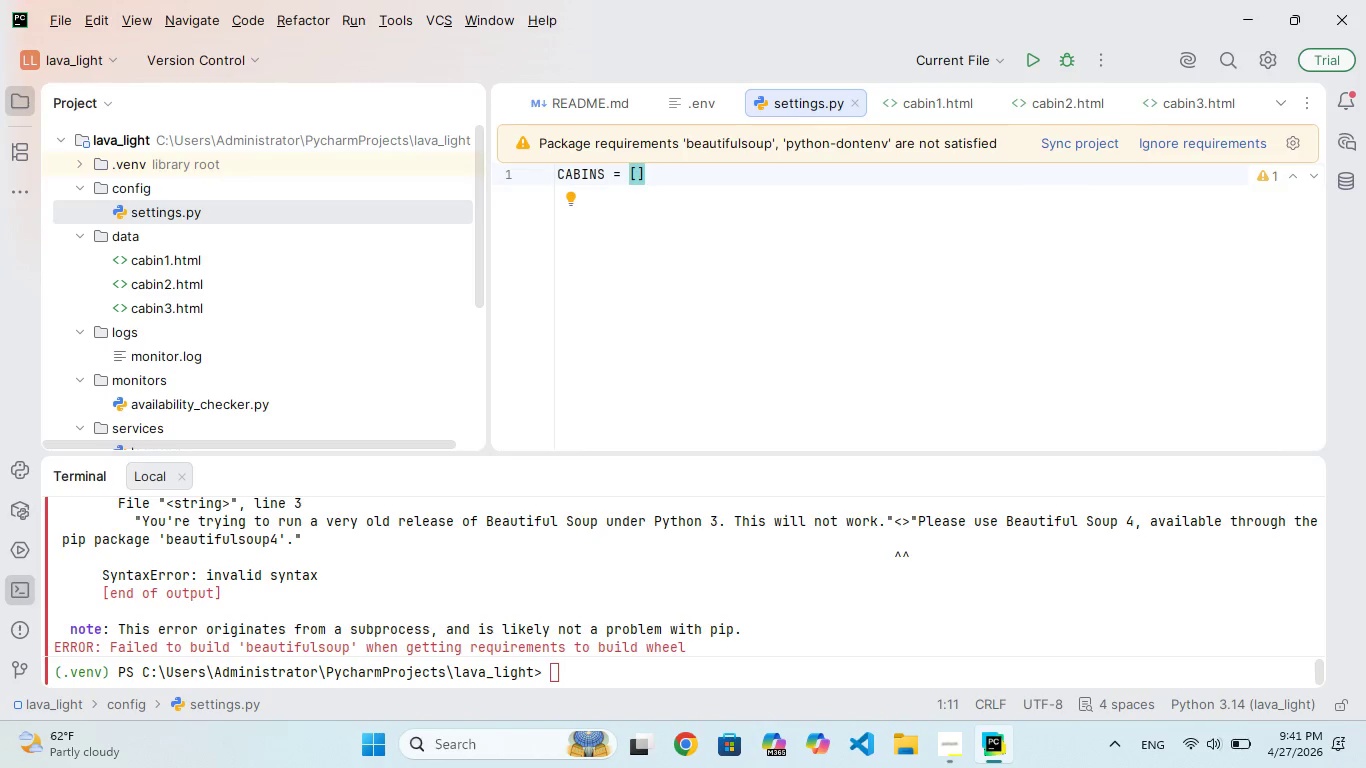 
key(Enter)
 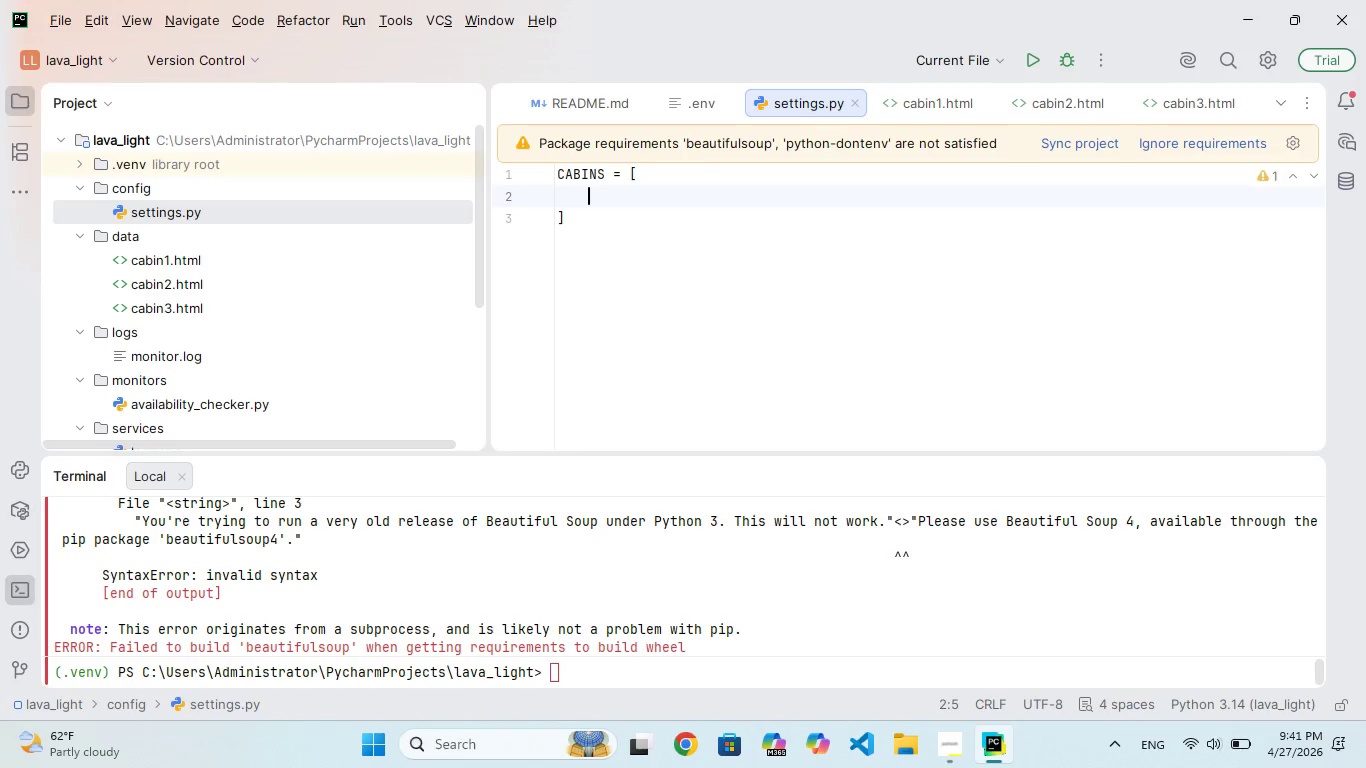 
key(Shift+BracketLeft)
 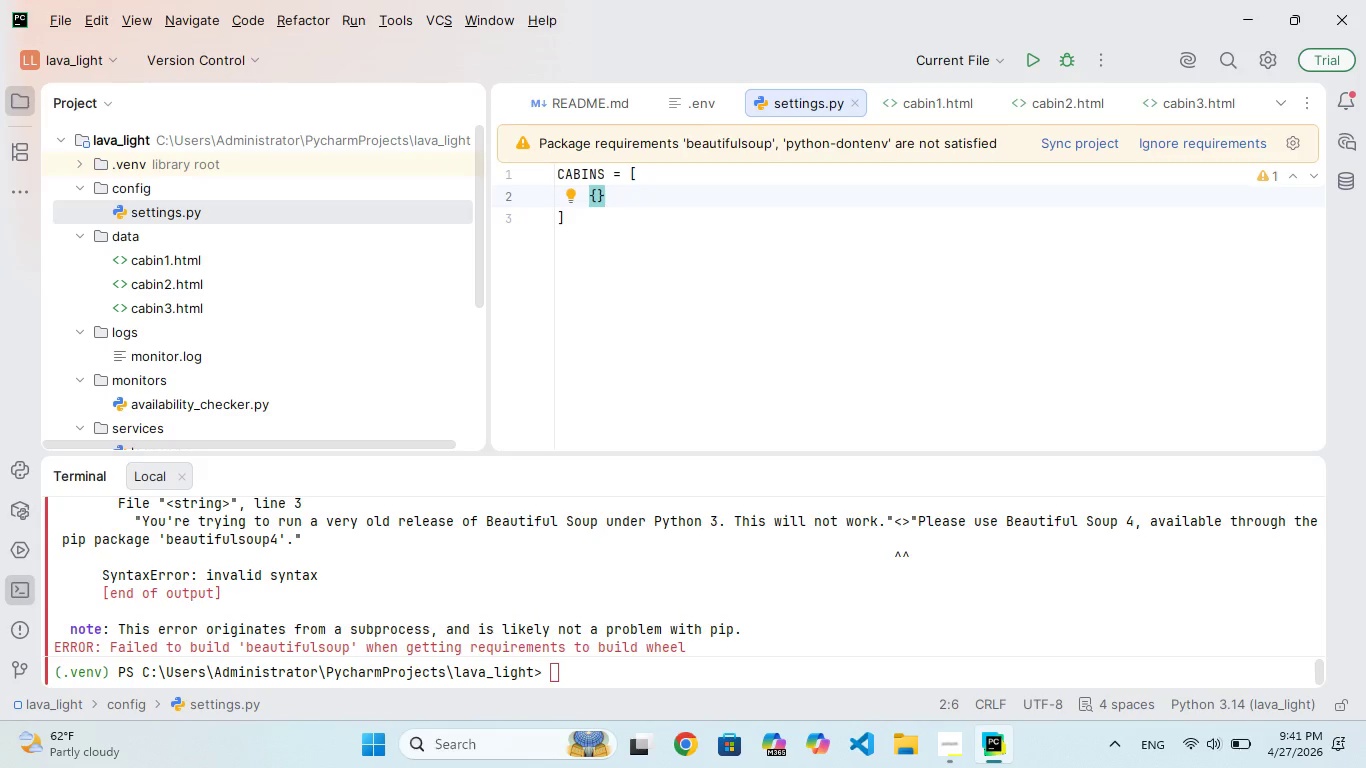 
key(Enter)
 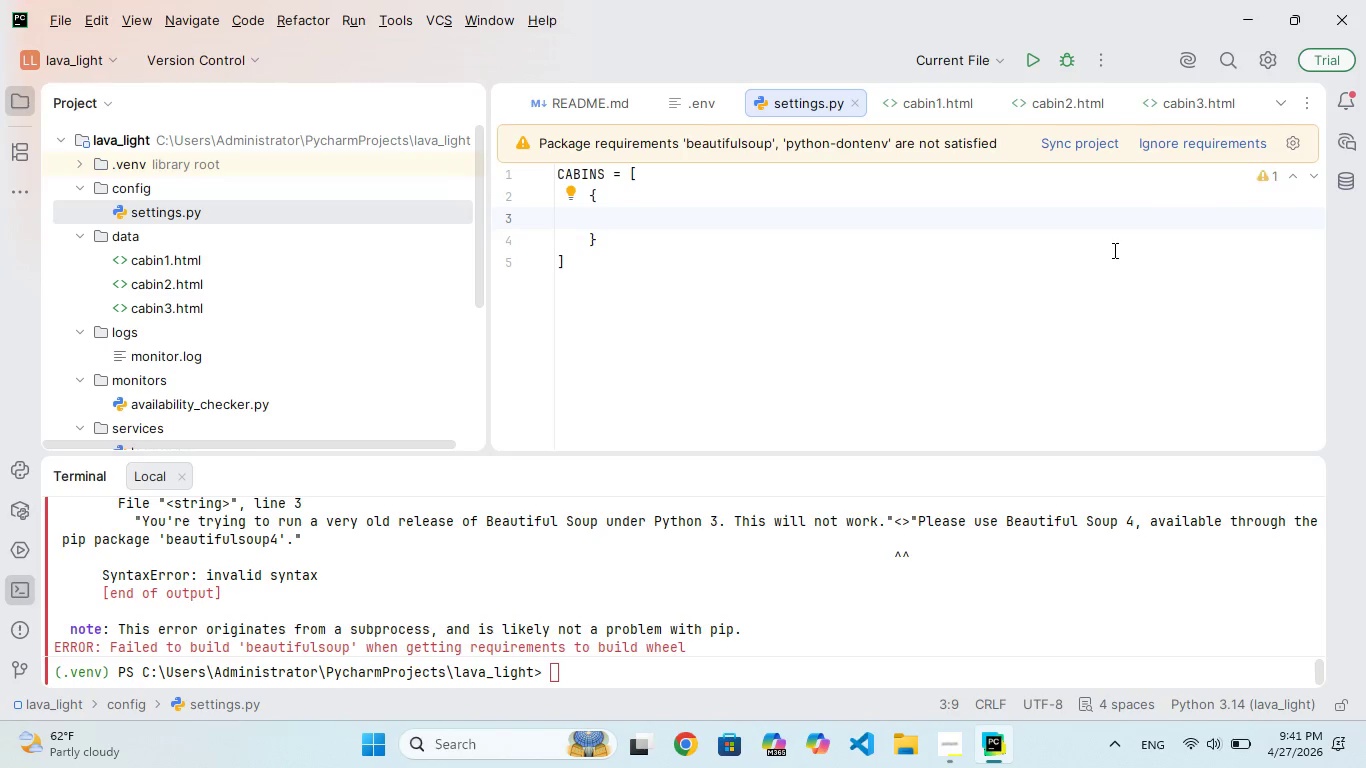 
type("ME)
 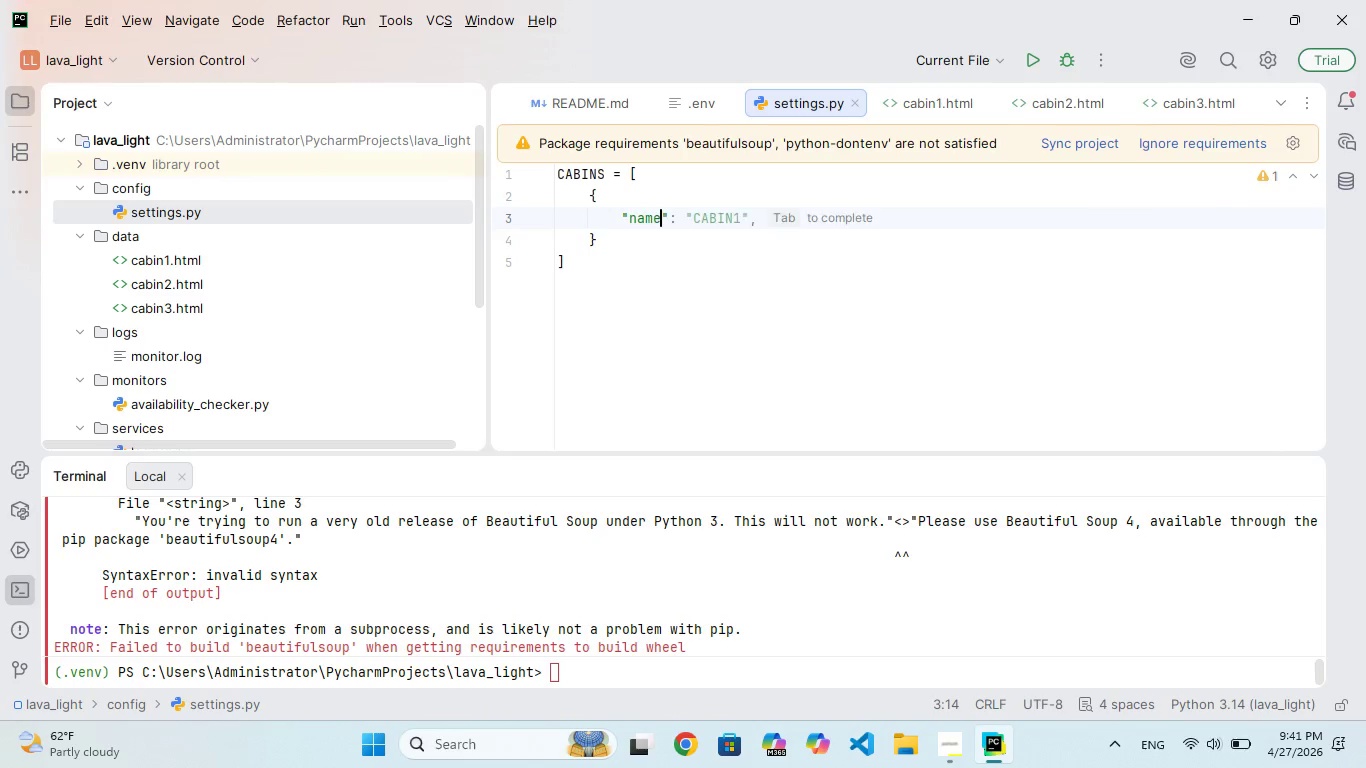 
hold_key(key=N, duration=0.38)
 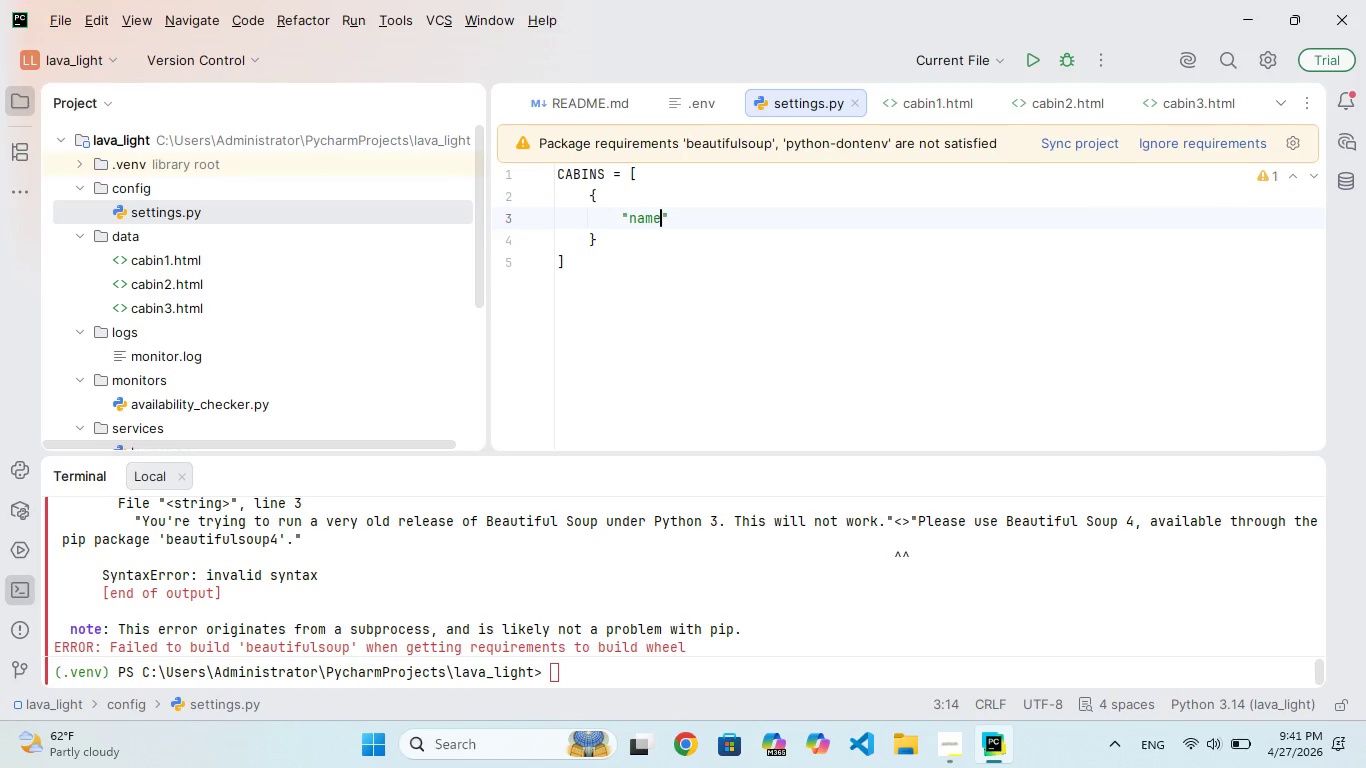 
hold_key(key=A, duration=0.41)
 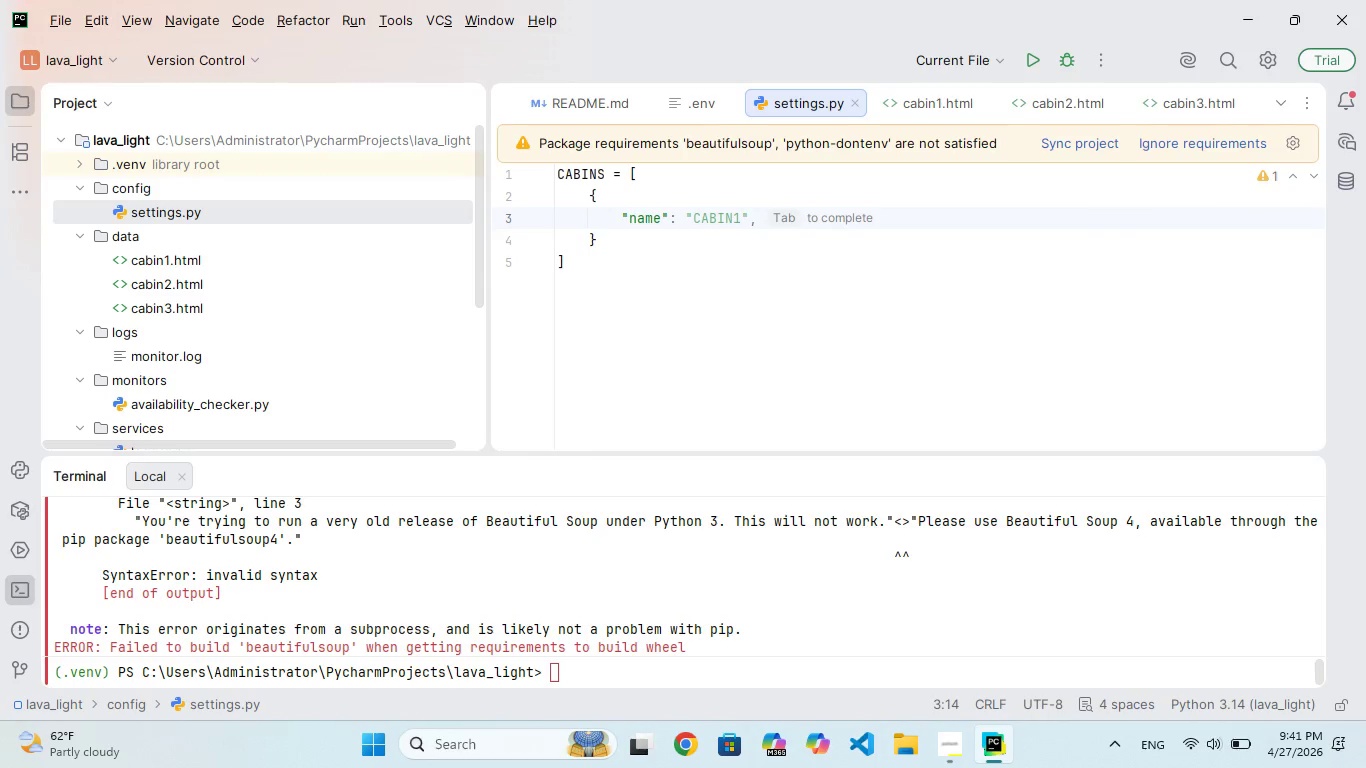 
key(ArrowRight)
 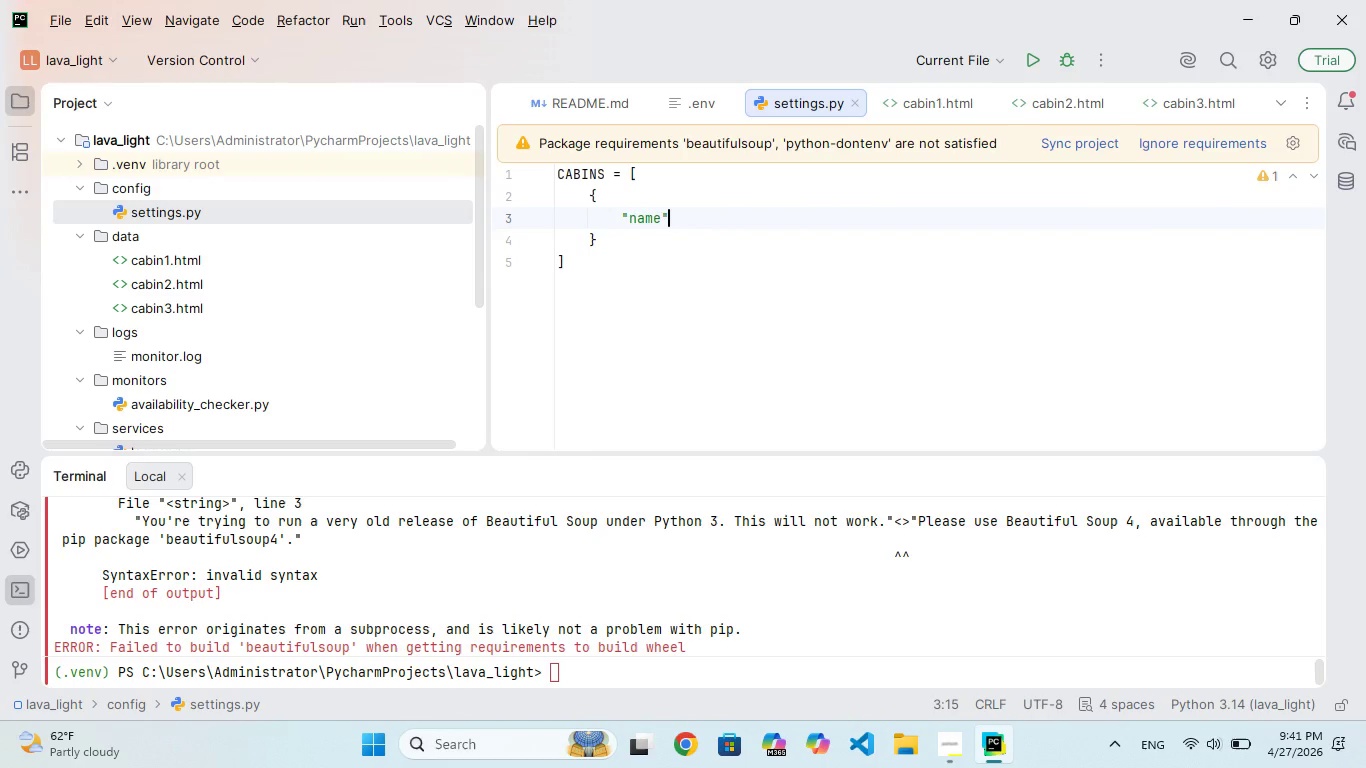 
type(: "Frk Peak Lodge)
 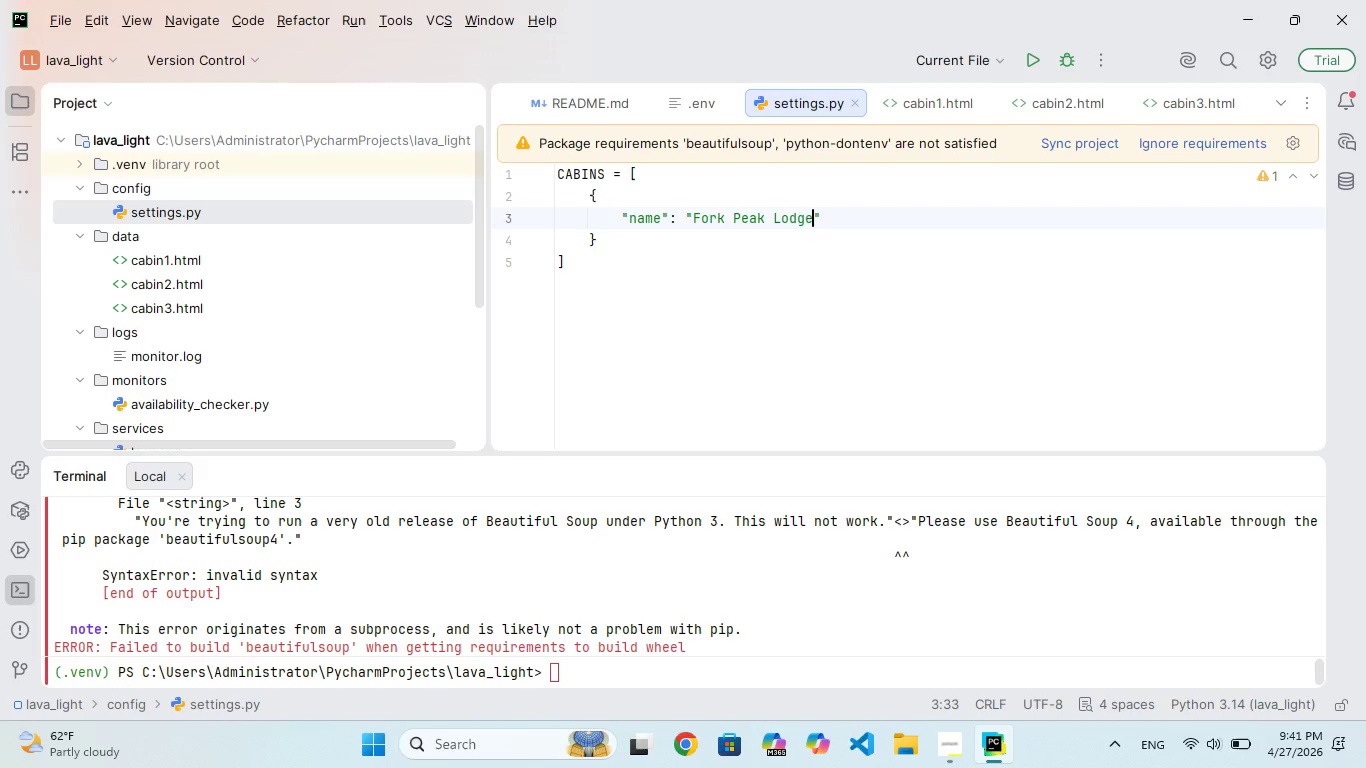 
key(ArrowRight)
 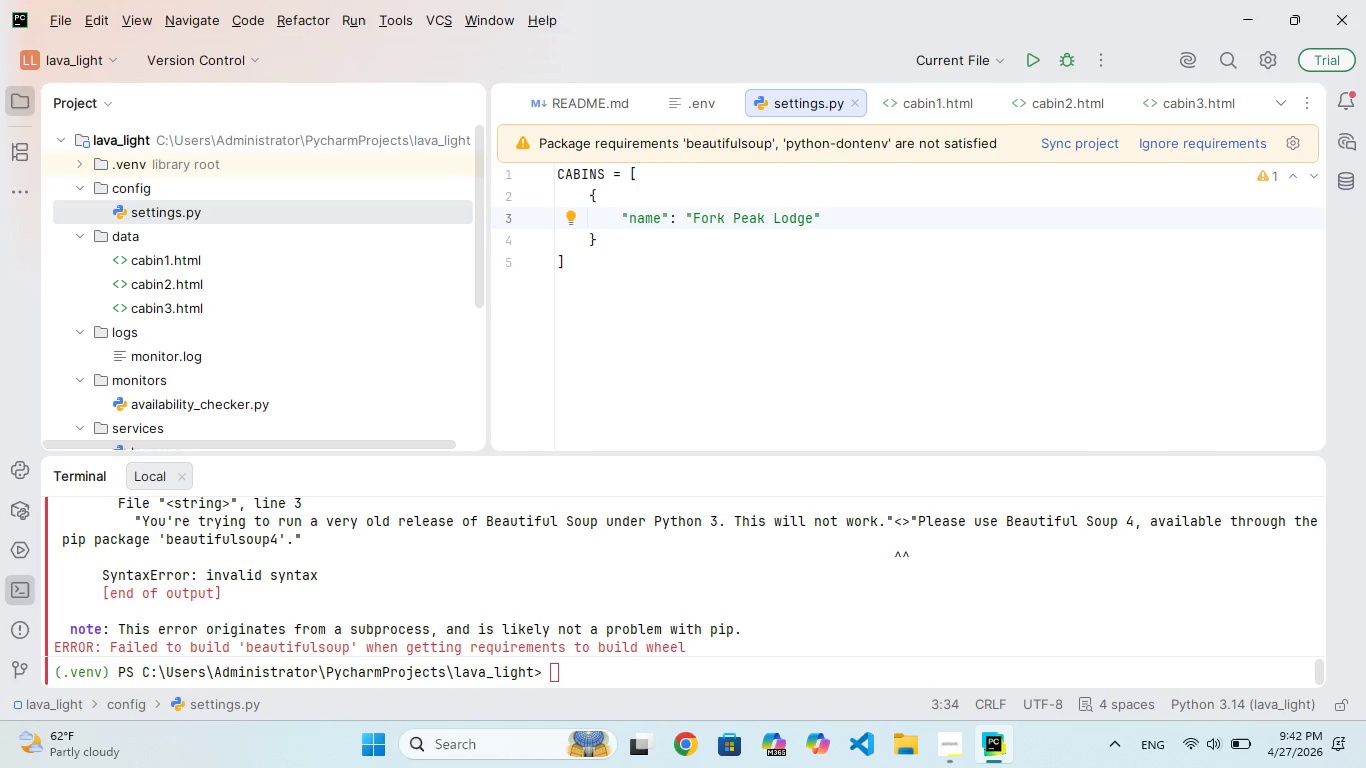 
key(Comma)
 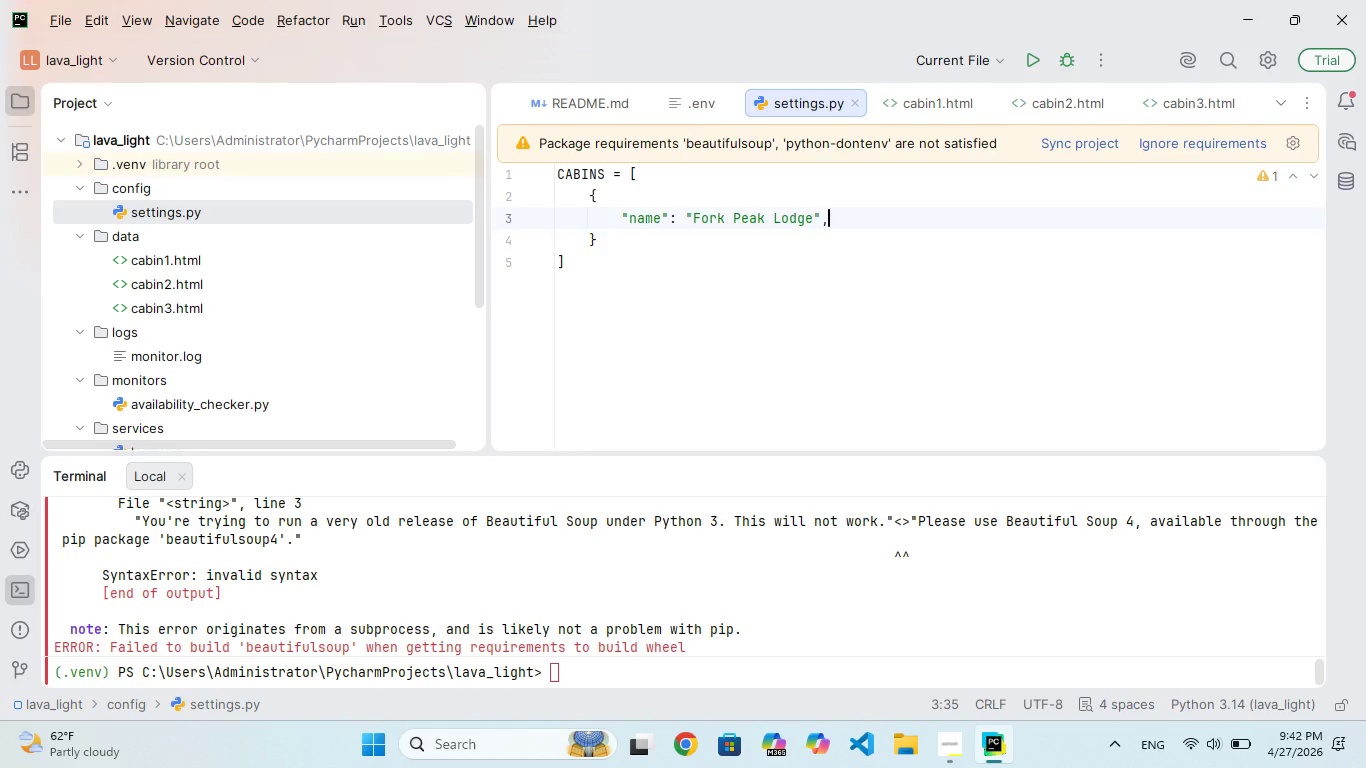 
key(Enter)
 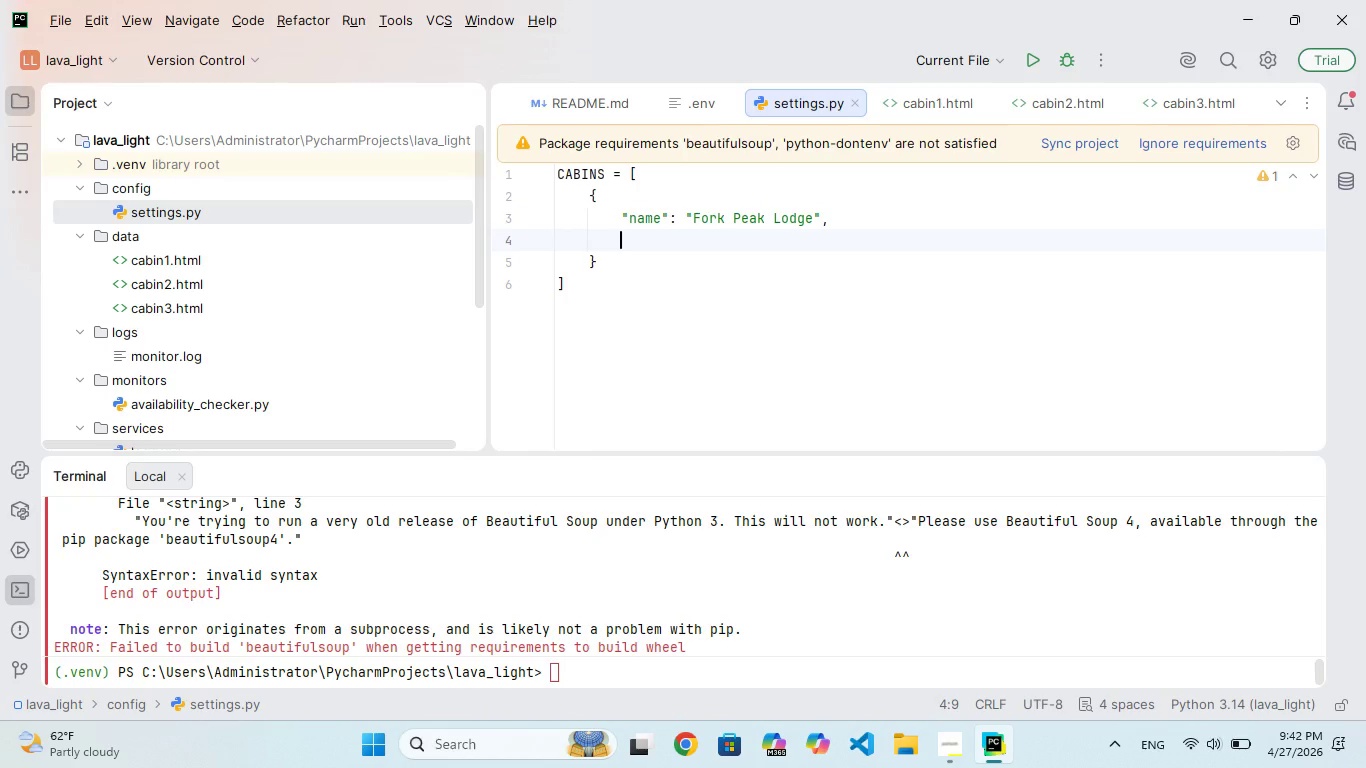 
type("ile)
 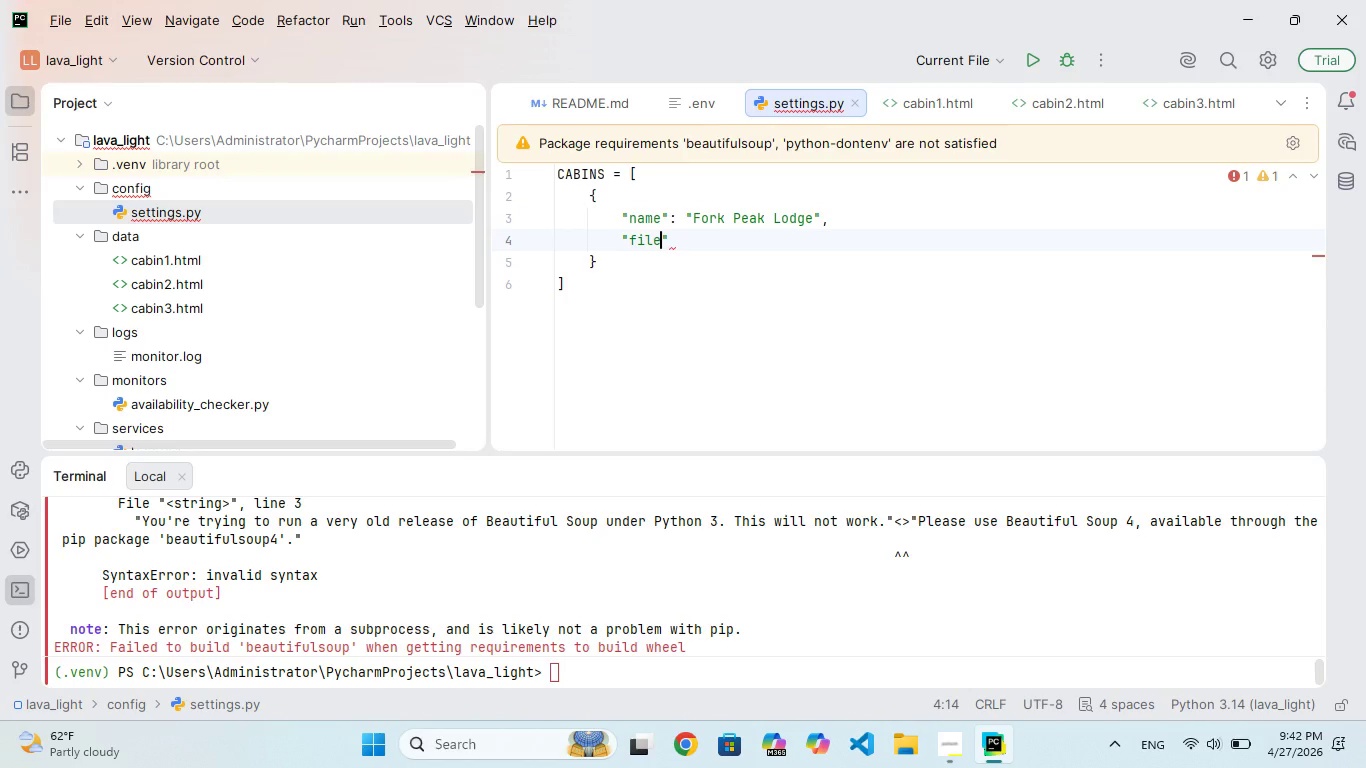 
hold_key(key=F, duration=0.31)
 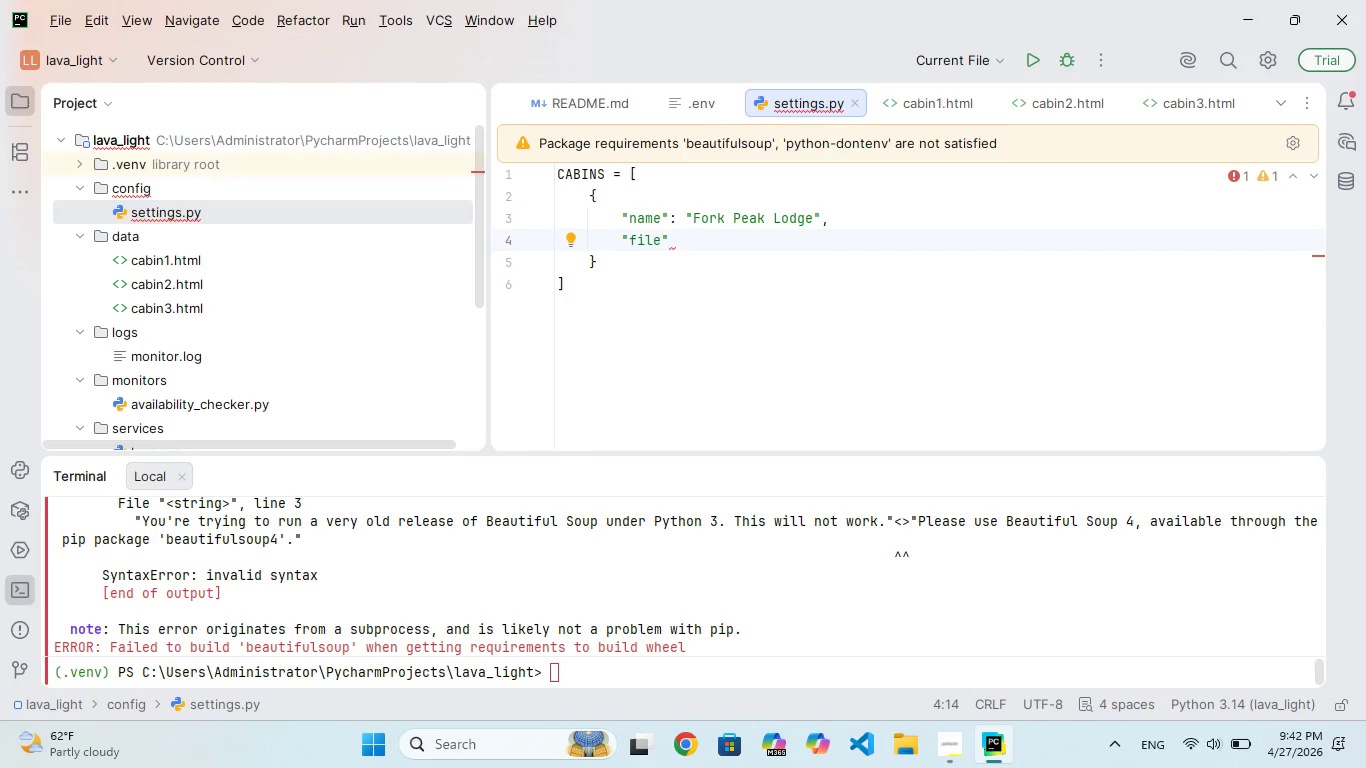 
key(ArrowRight)
 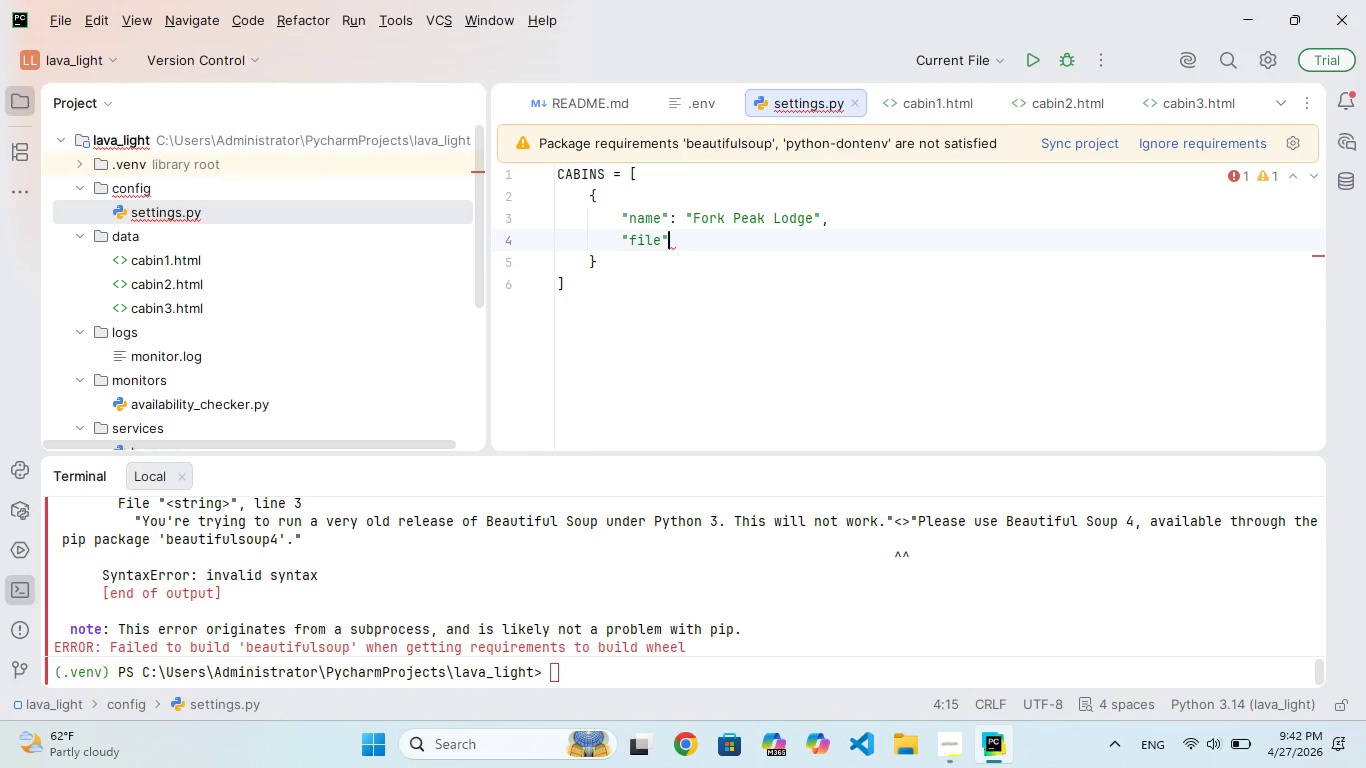 
type(: "data/a)
key(Backspace)
type(cabn)
key(Backspace)
key(Backspace)
type(ie)
 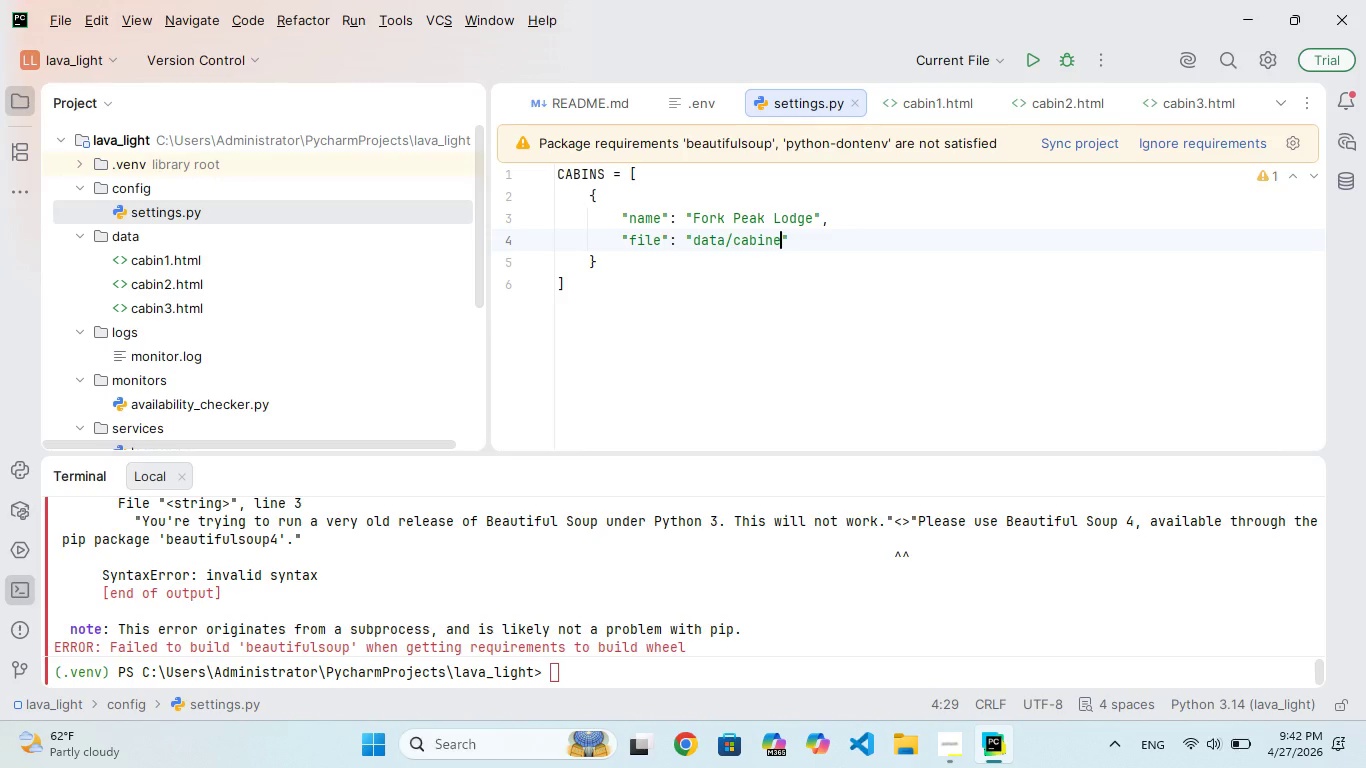 
 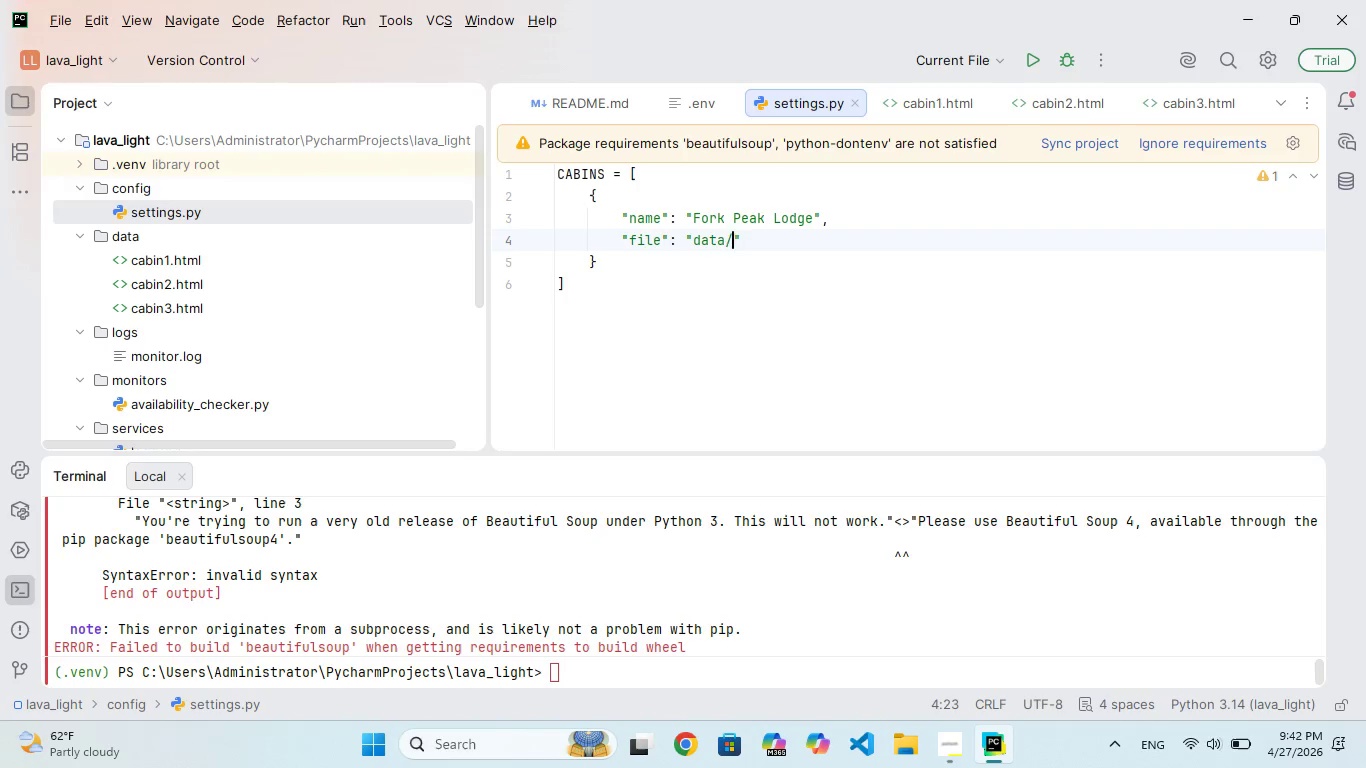 
hold_key(key=O, duration=0.39)
 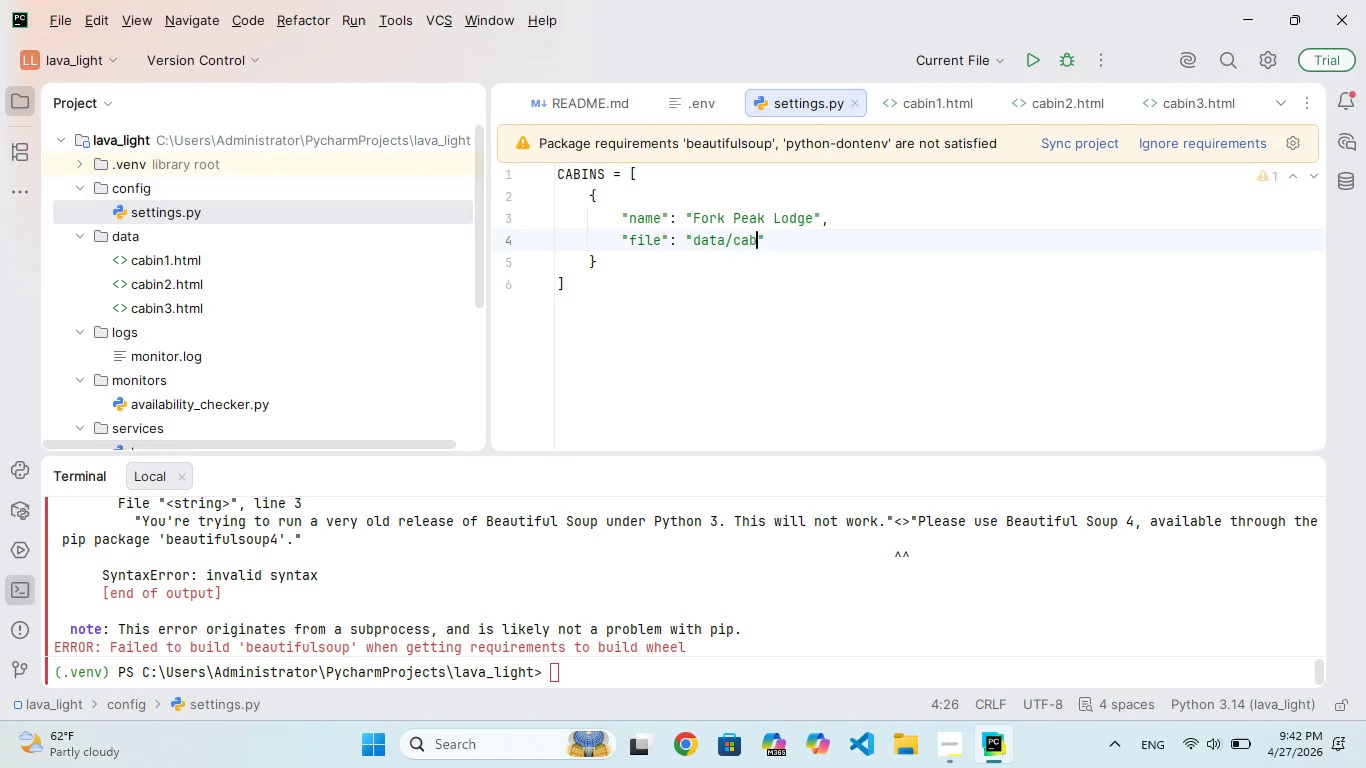 
type(1.html)
 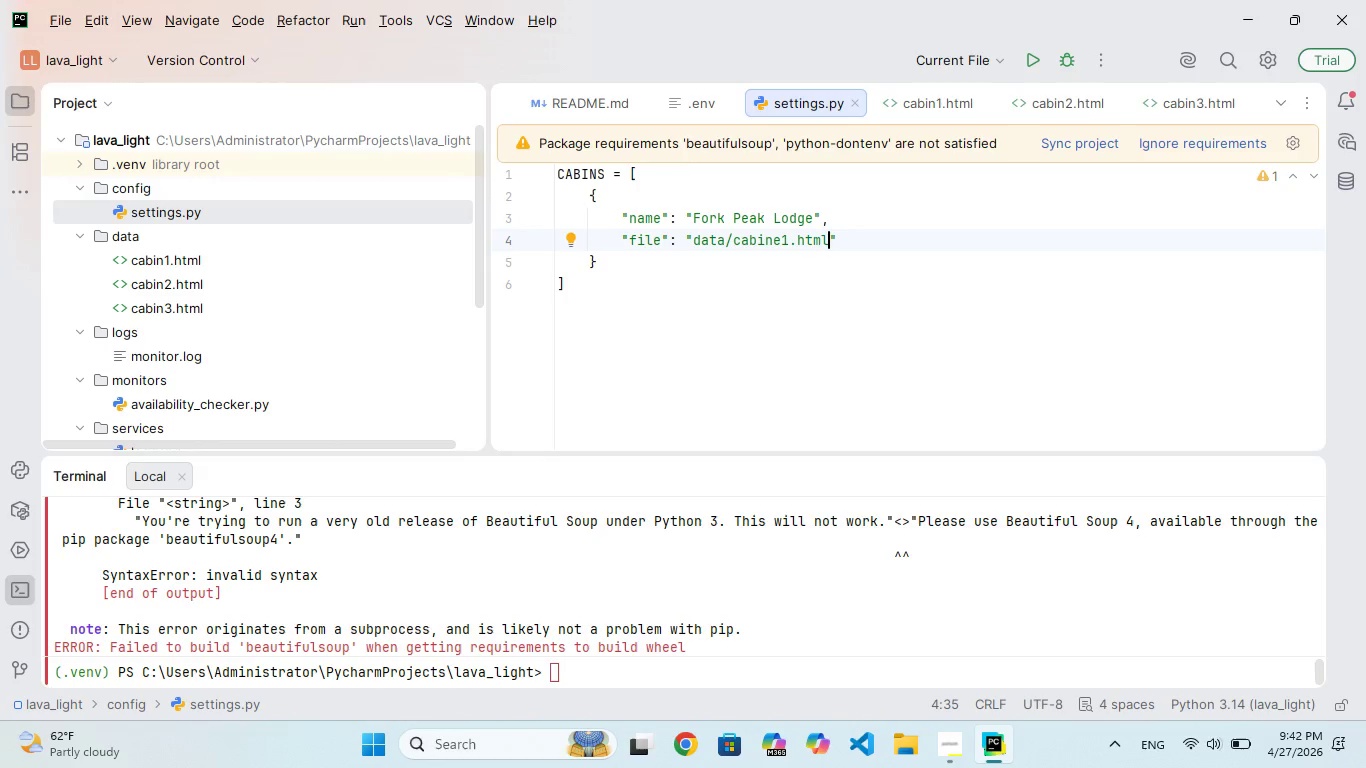 
key(ArrowDown)
 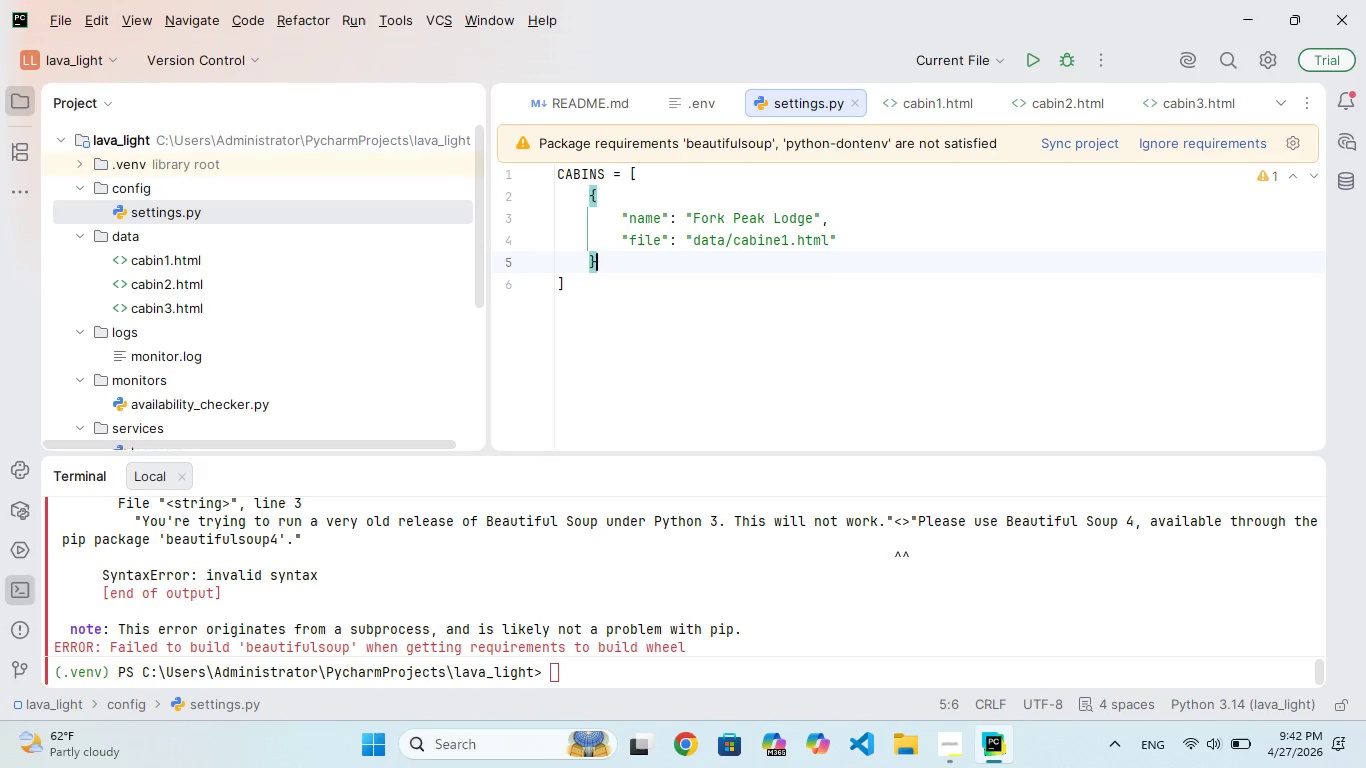 
key(ArrowLeft)
 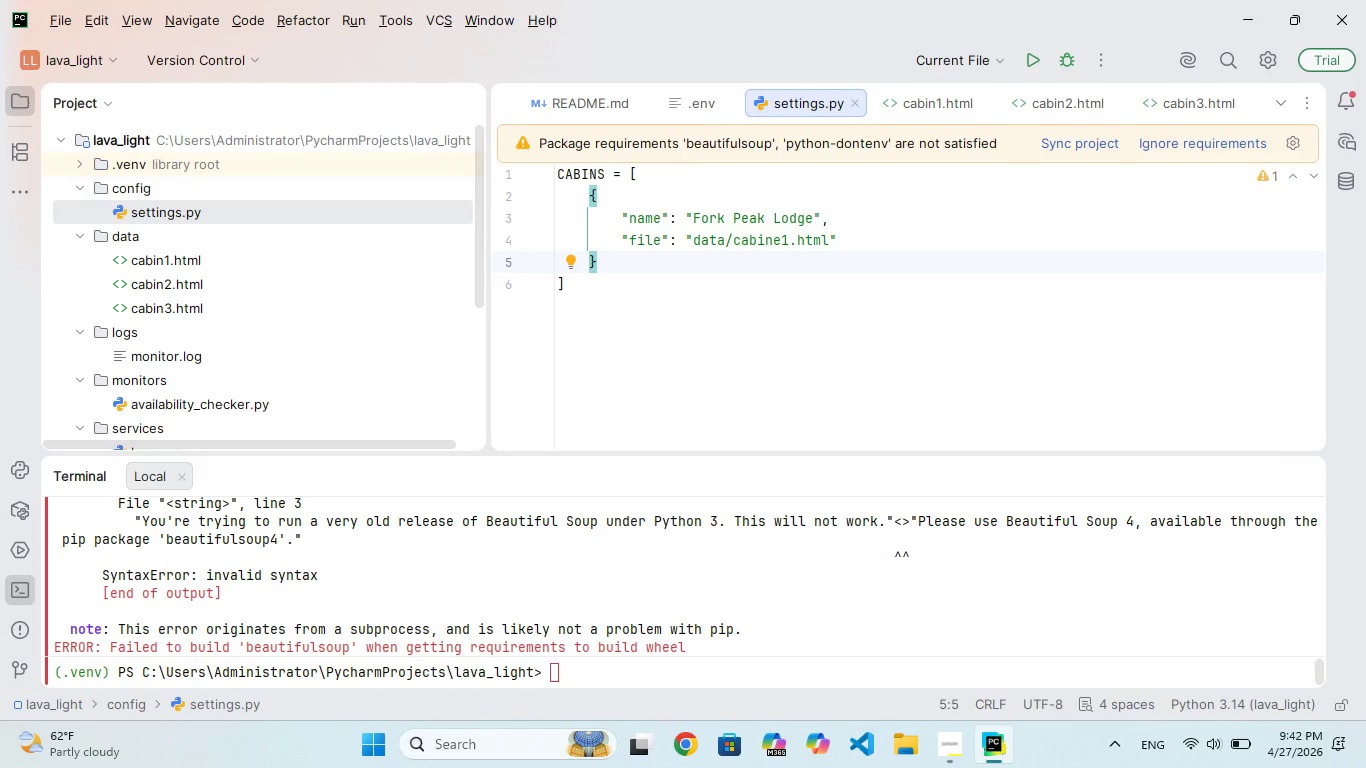 
key(ArrowDown)
 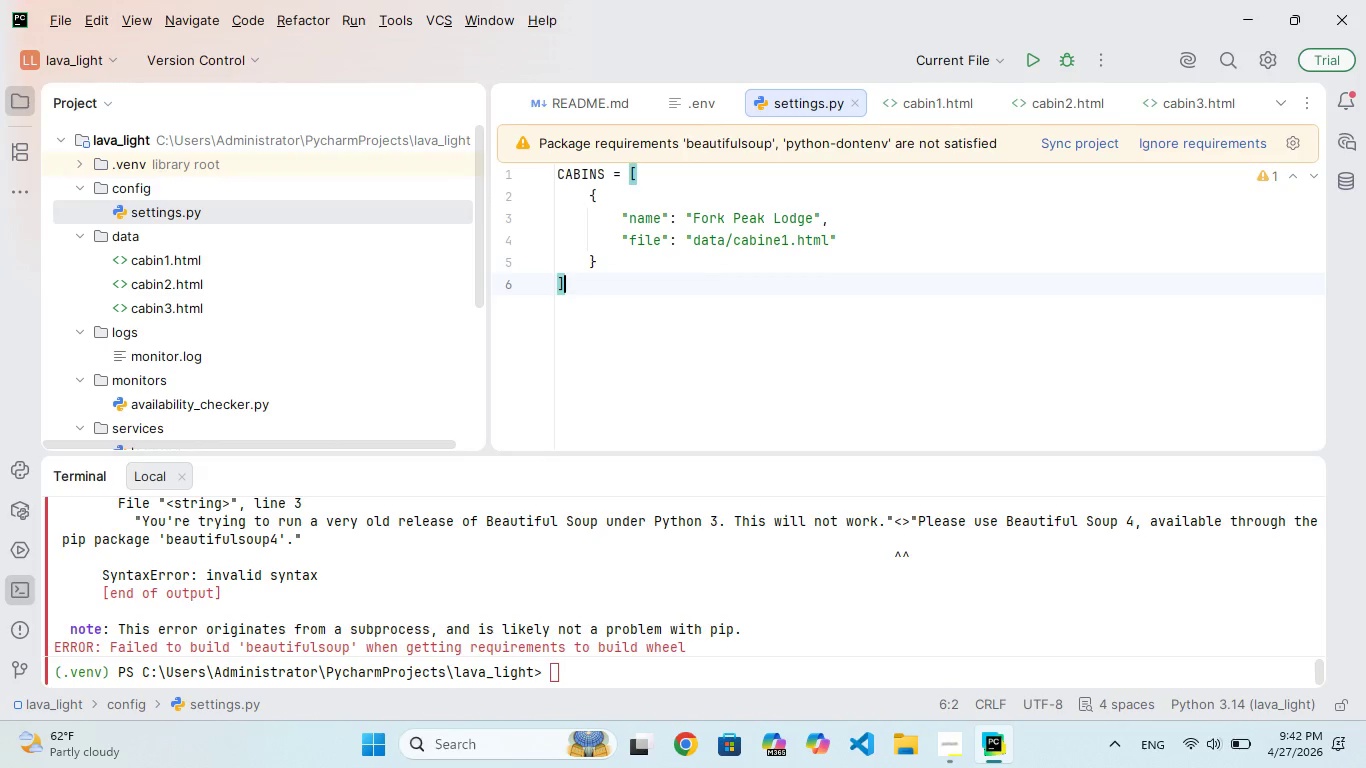 
key(ArrowUp)
 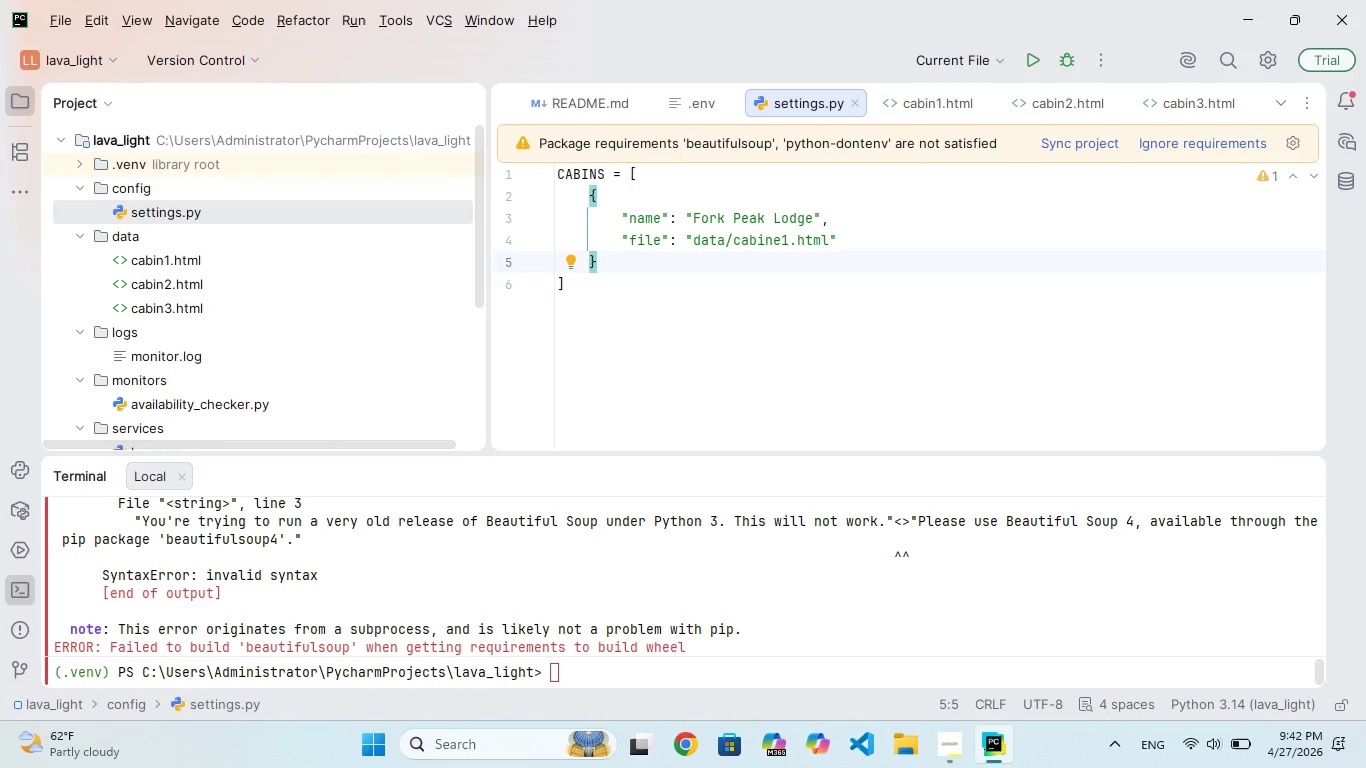 
key(Enter)
 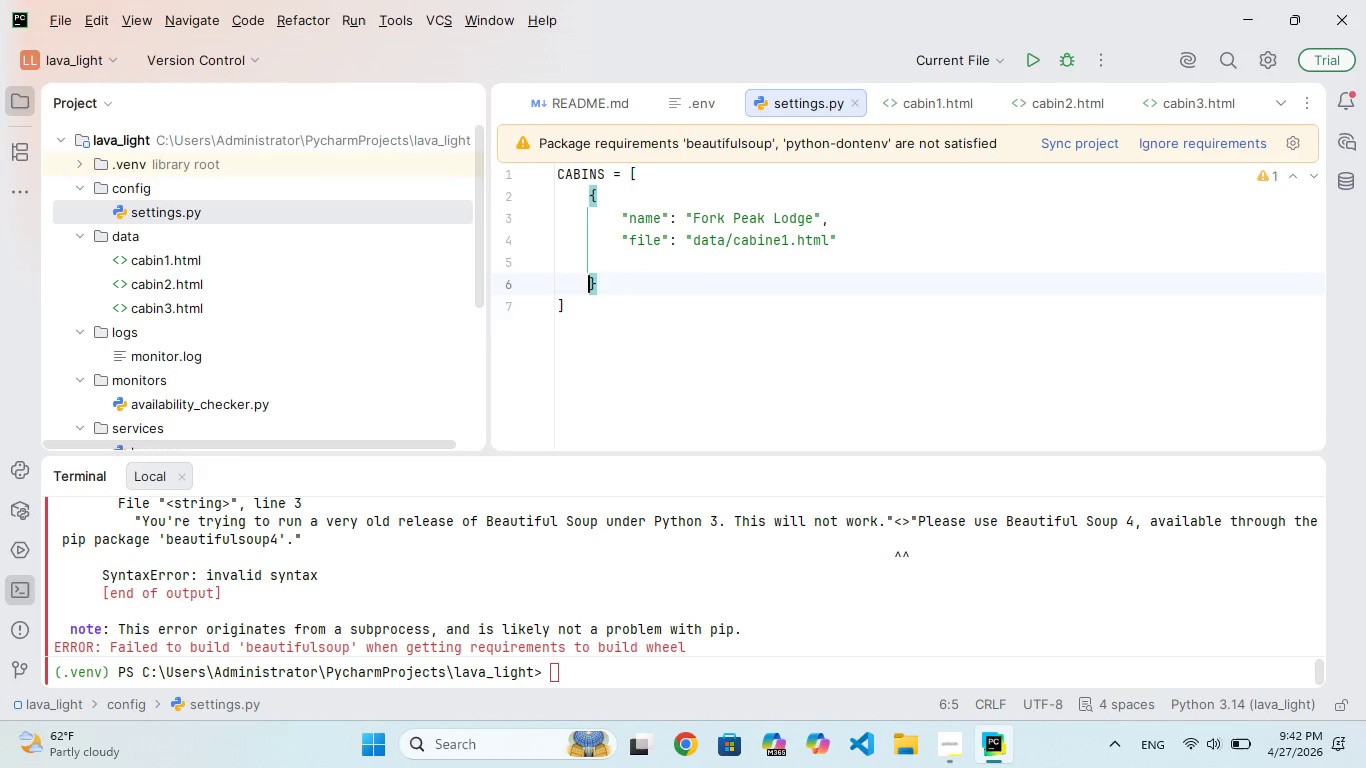 
key(Backspace)
 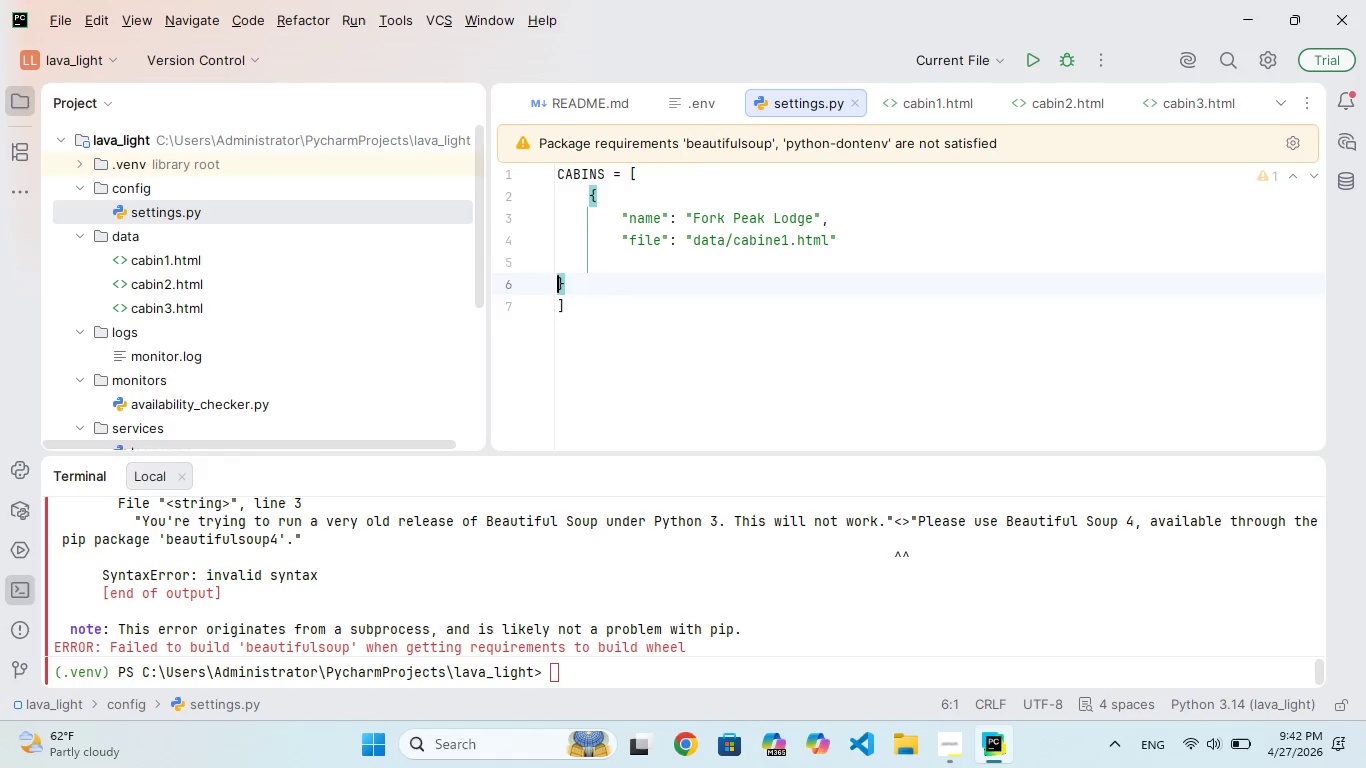 
key(Backspace)
 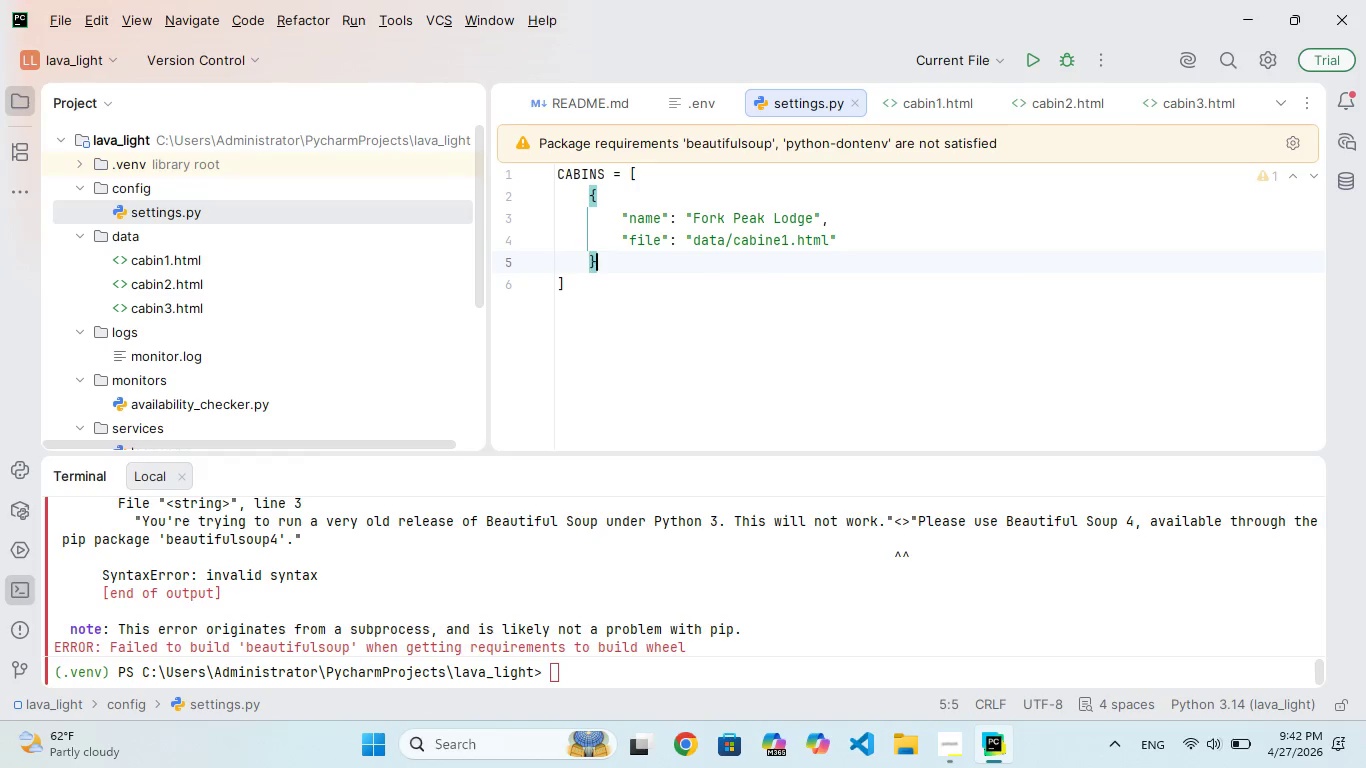 
key(ArrowRight)
 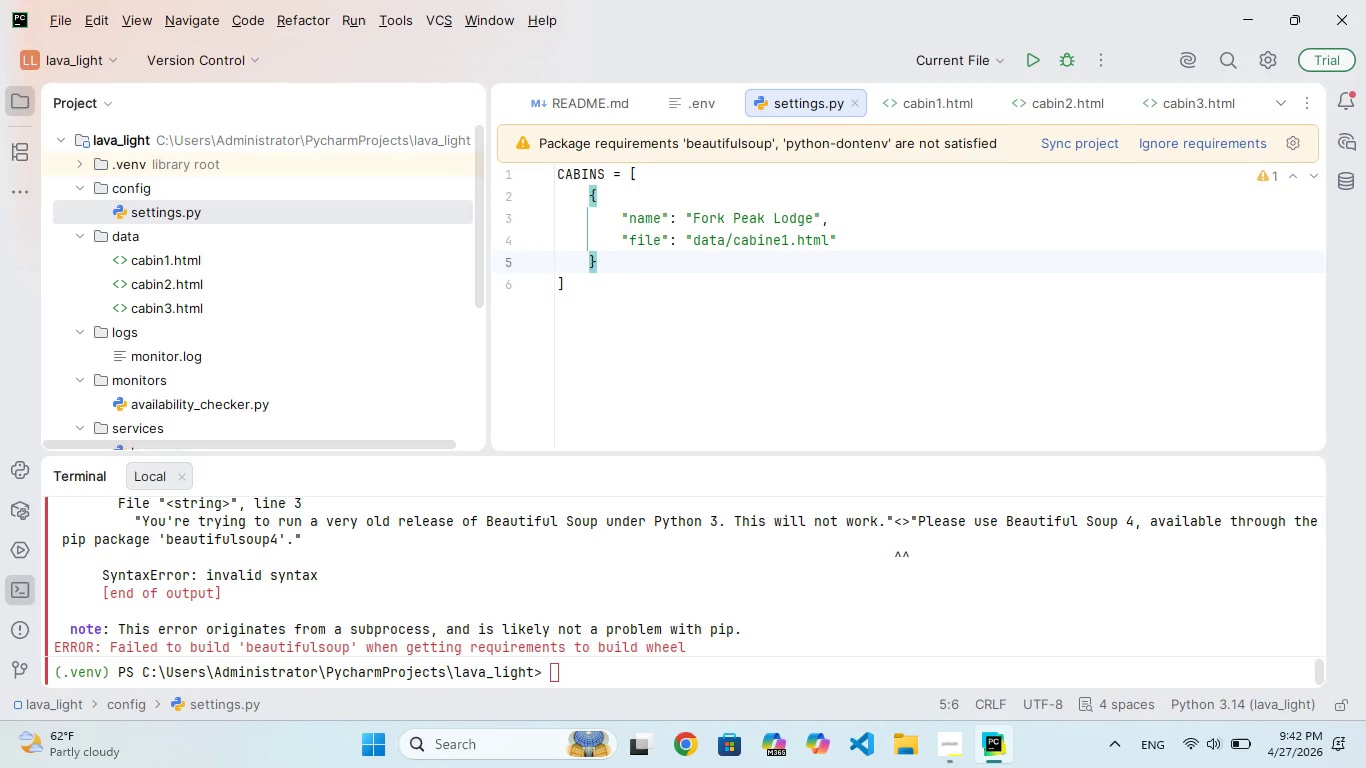 
key(Enter)
 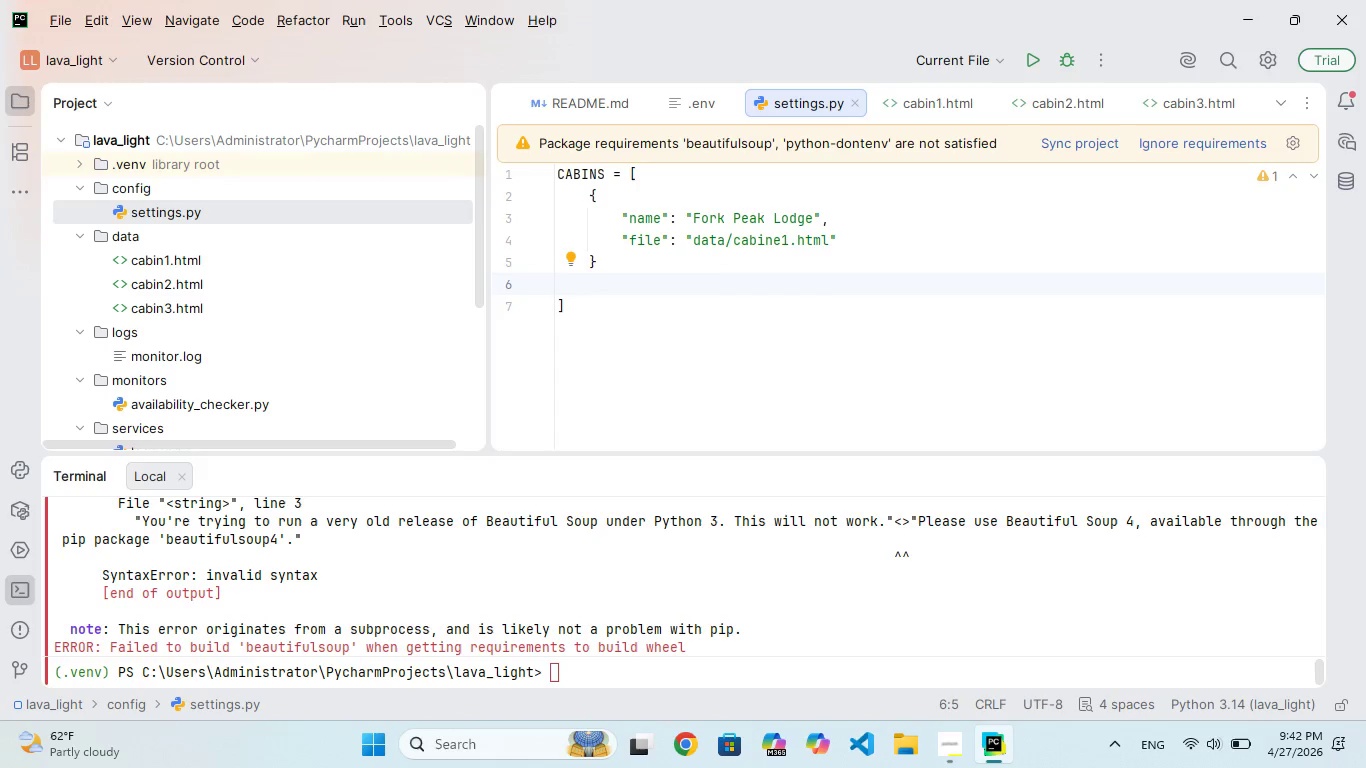 
key(Shift+BracketLeft)
 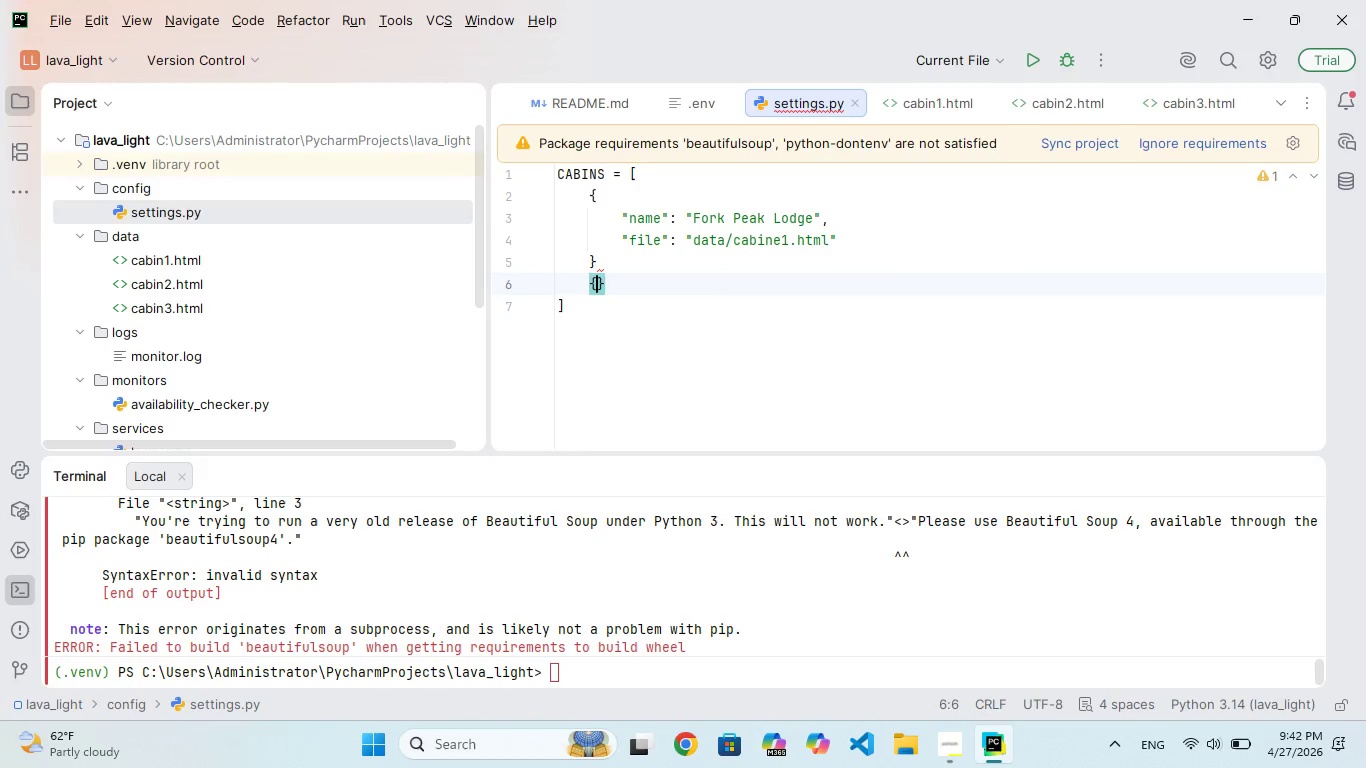 
key(Enter)
 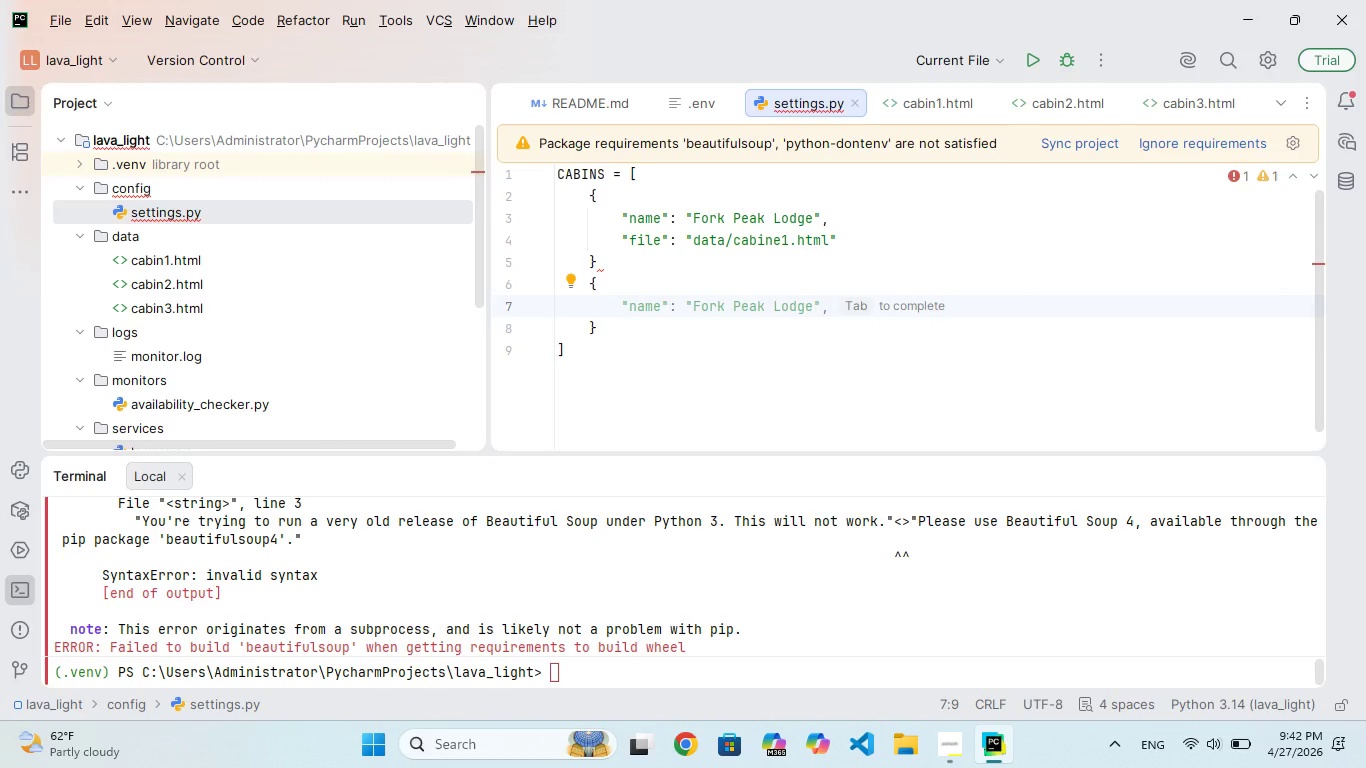 
key(ArrowUp)
 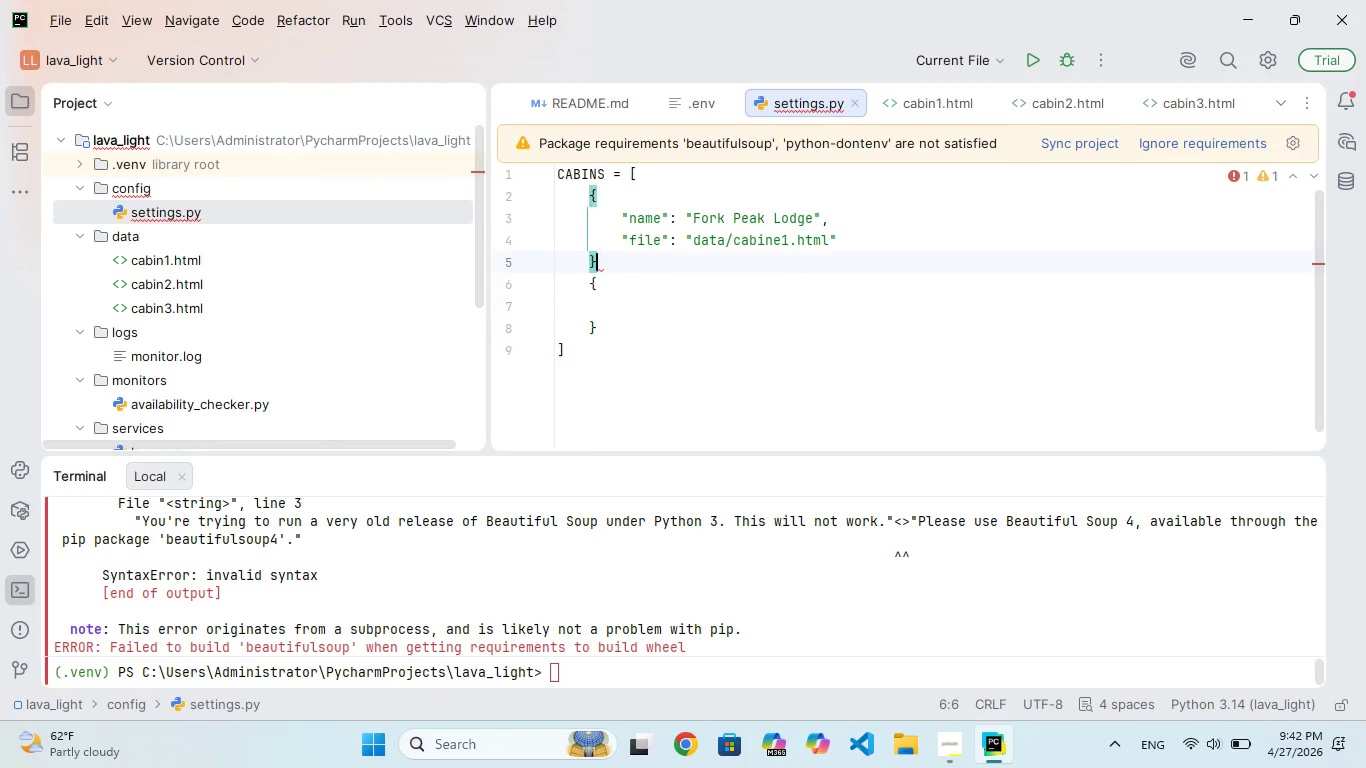 
key(ArrowUp)
 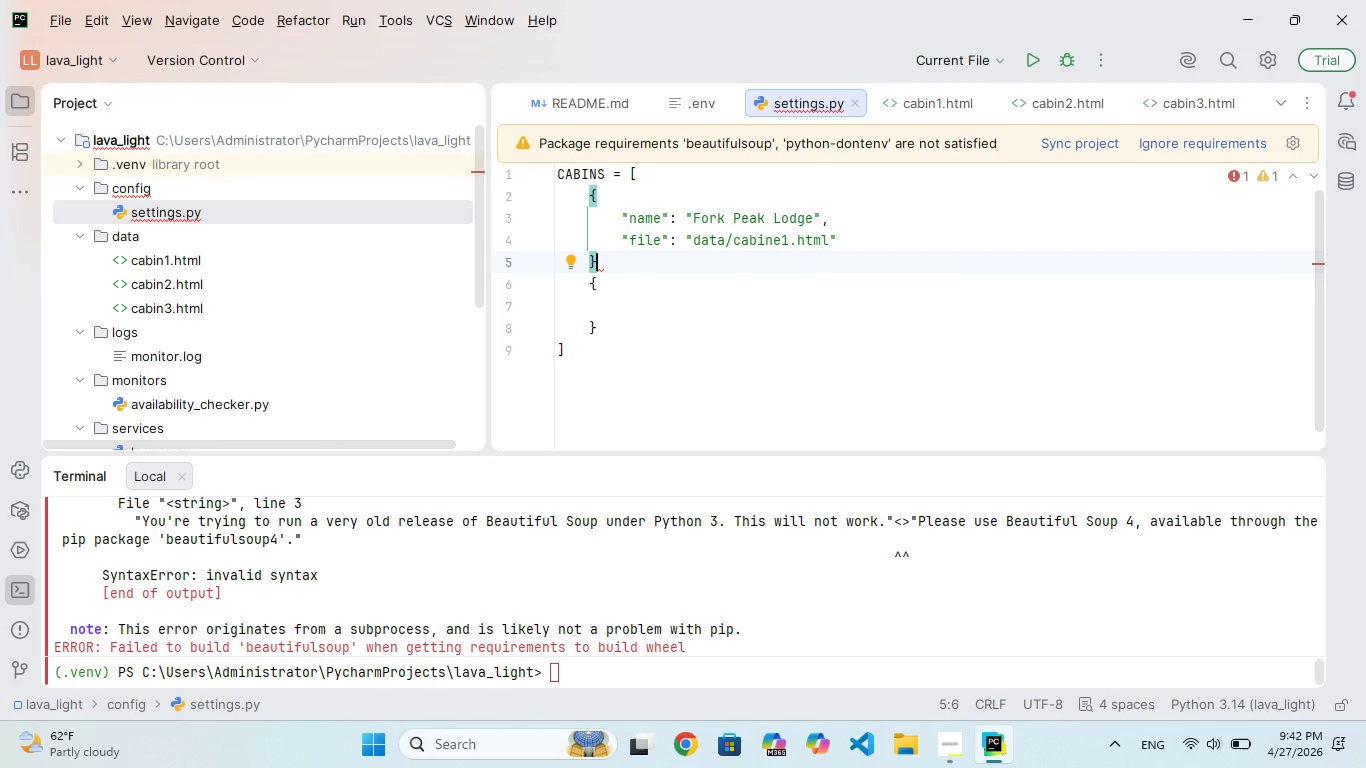 
key(Comma)
 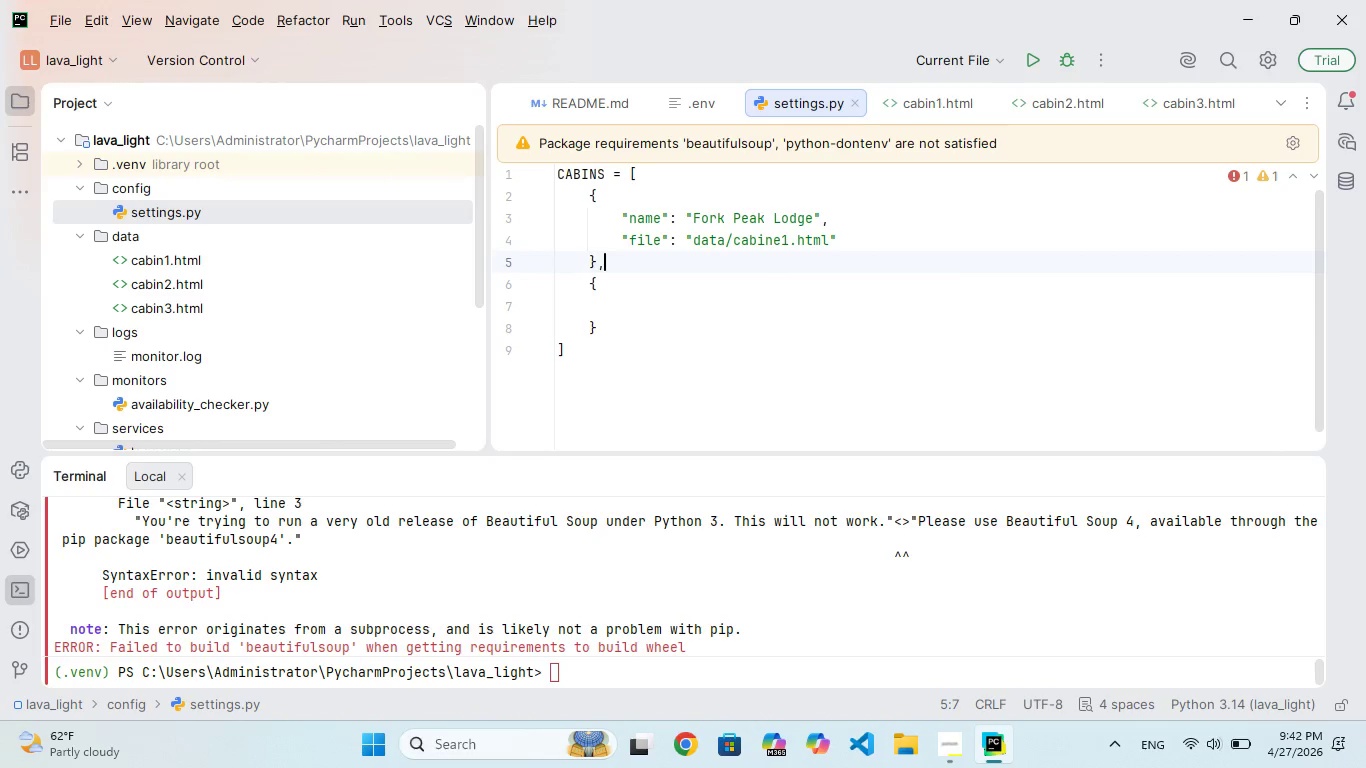 
key(ArrowDown)
 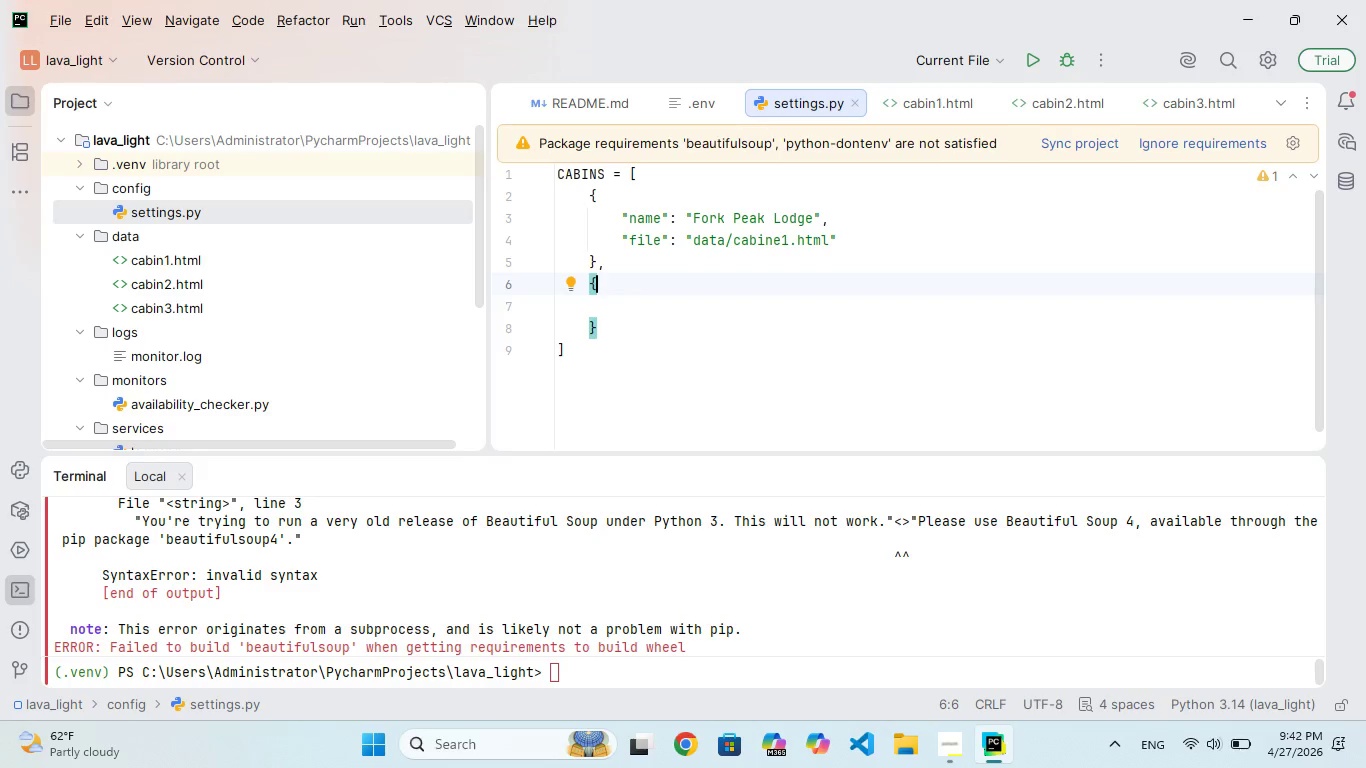 
key(ArrowDown)
 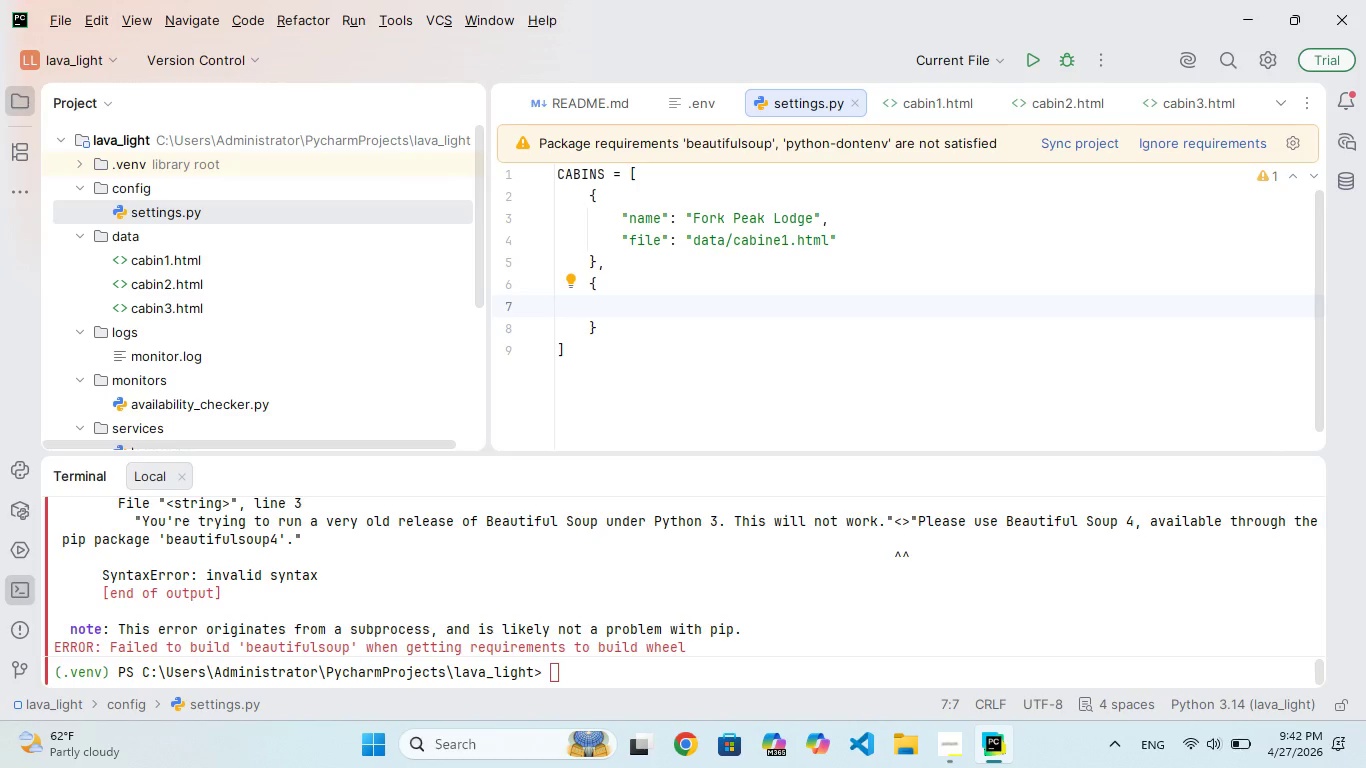 
key(Shift+Quote)
 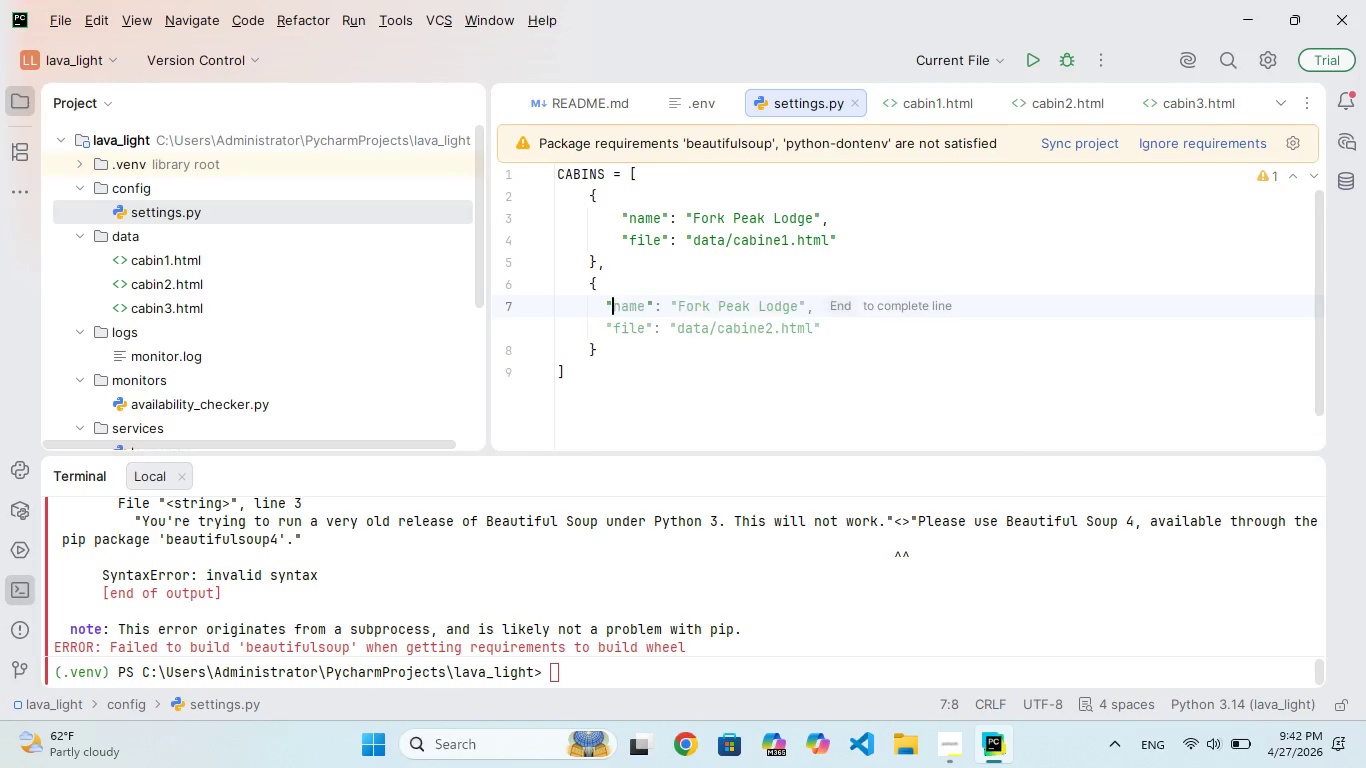 
hold_key(key=N, duration=0.39)
 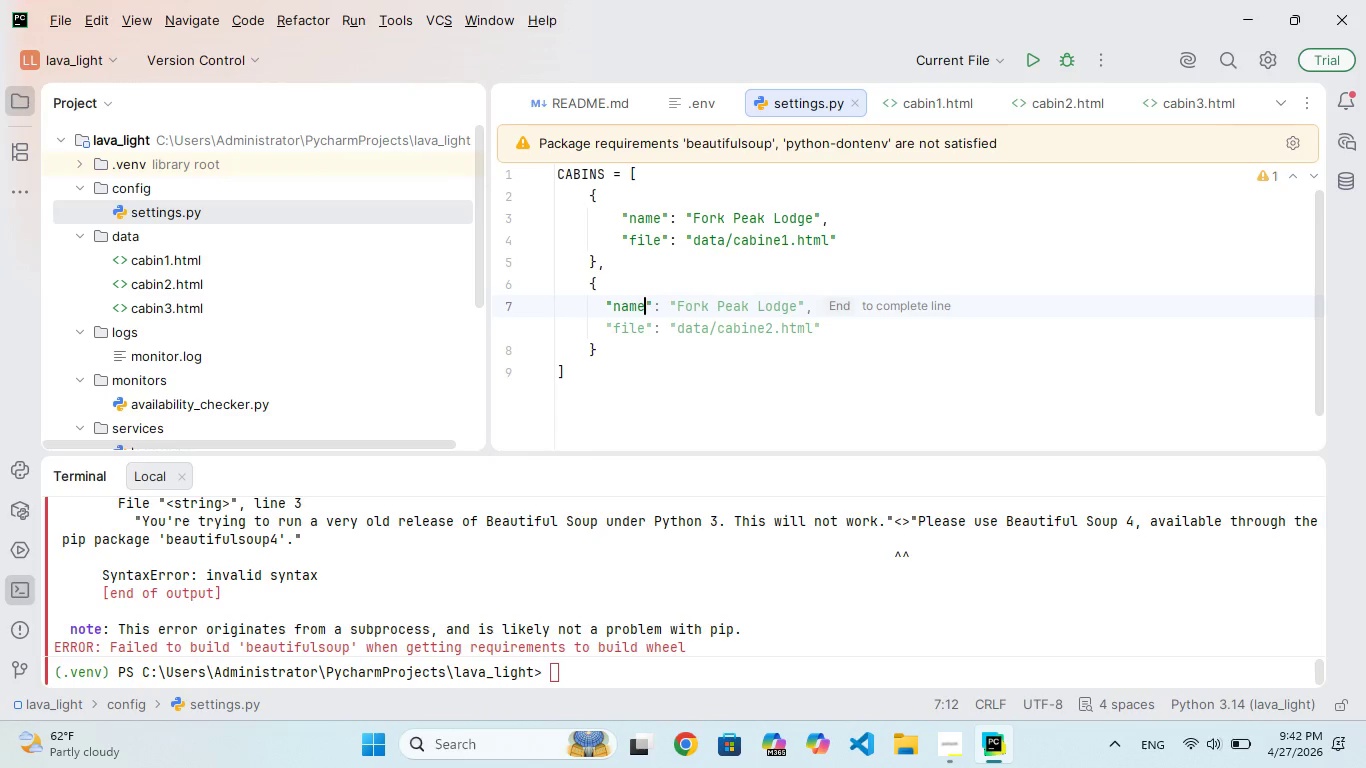 
hold_key(key=A, duration=0.45)
 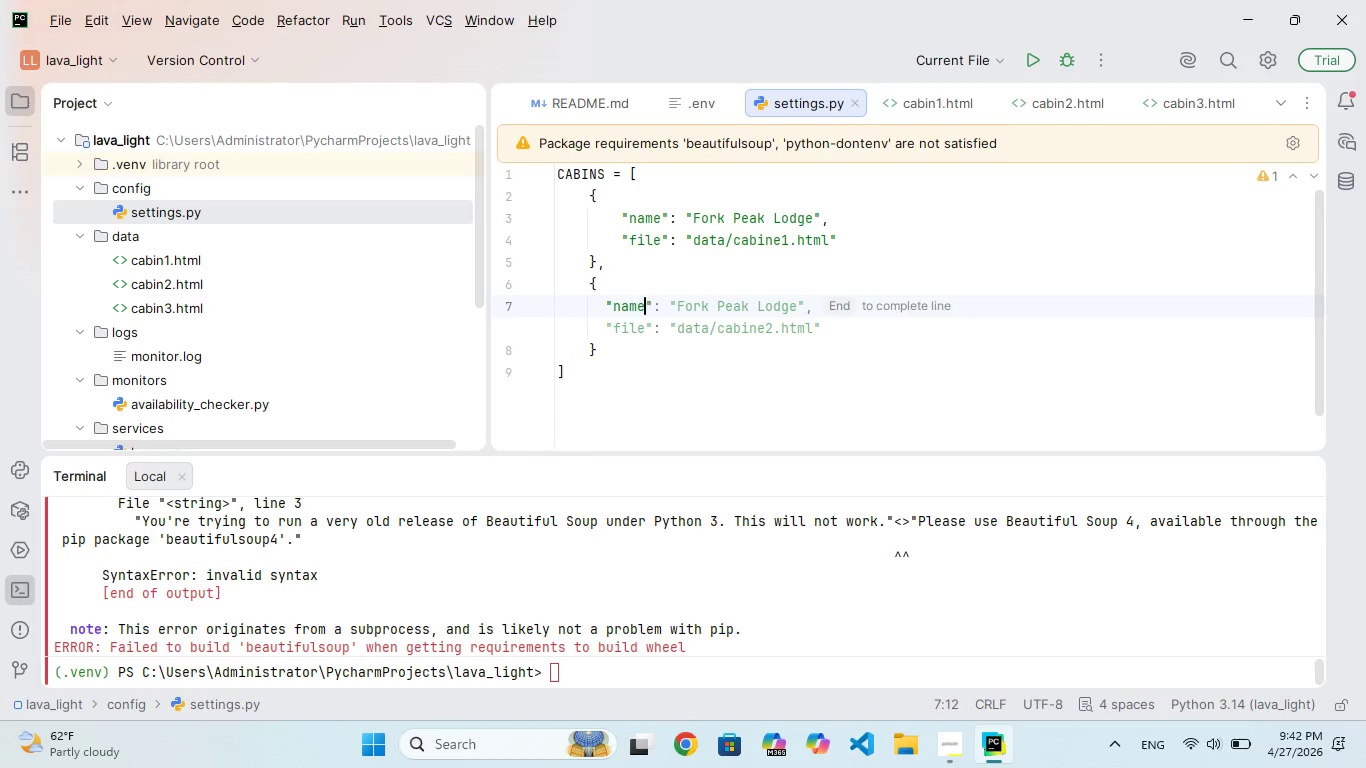 
key(M)
 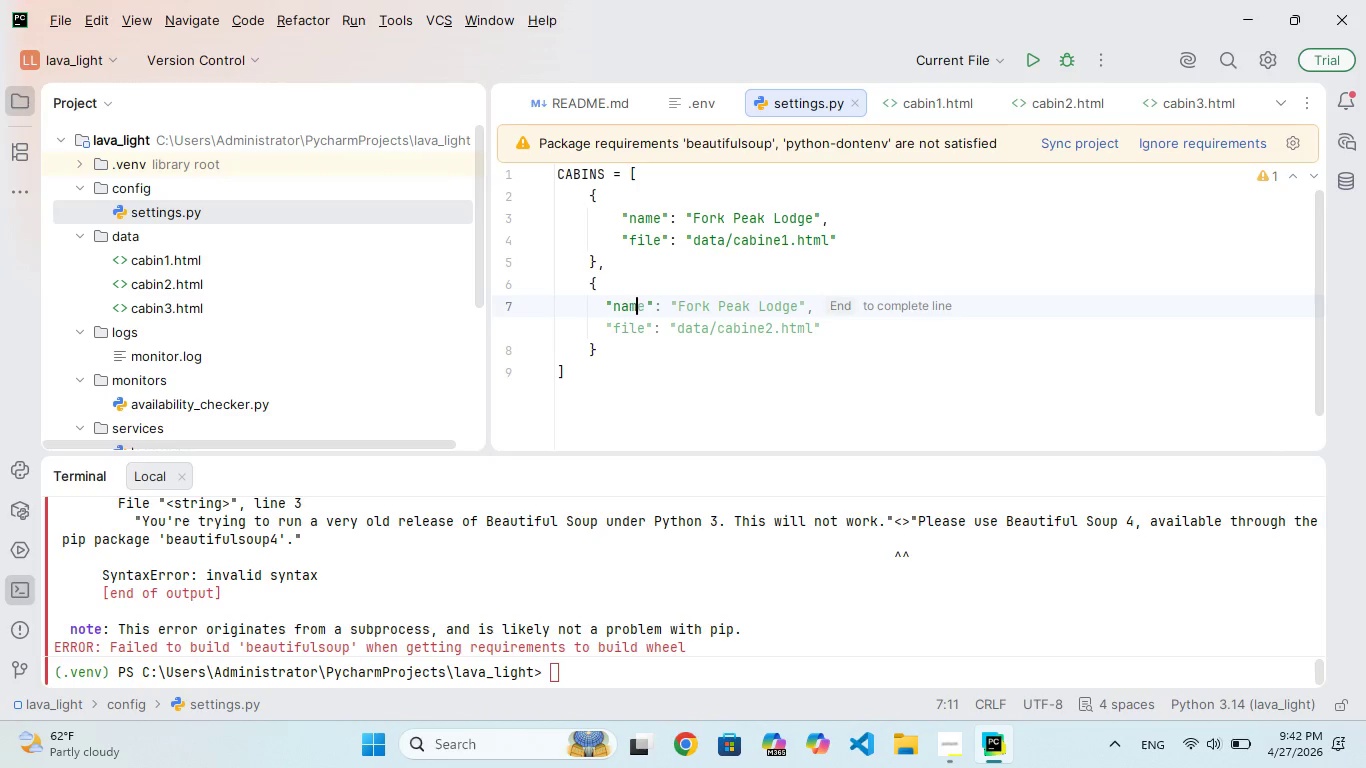 
hold_key(key=E, duration=0.33)
 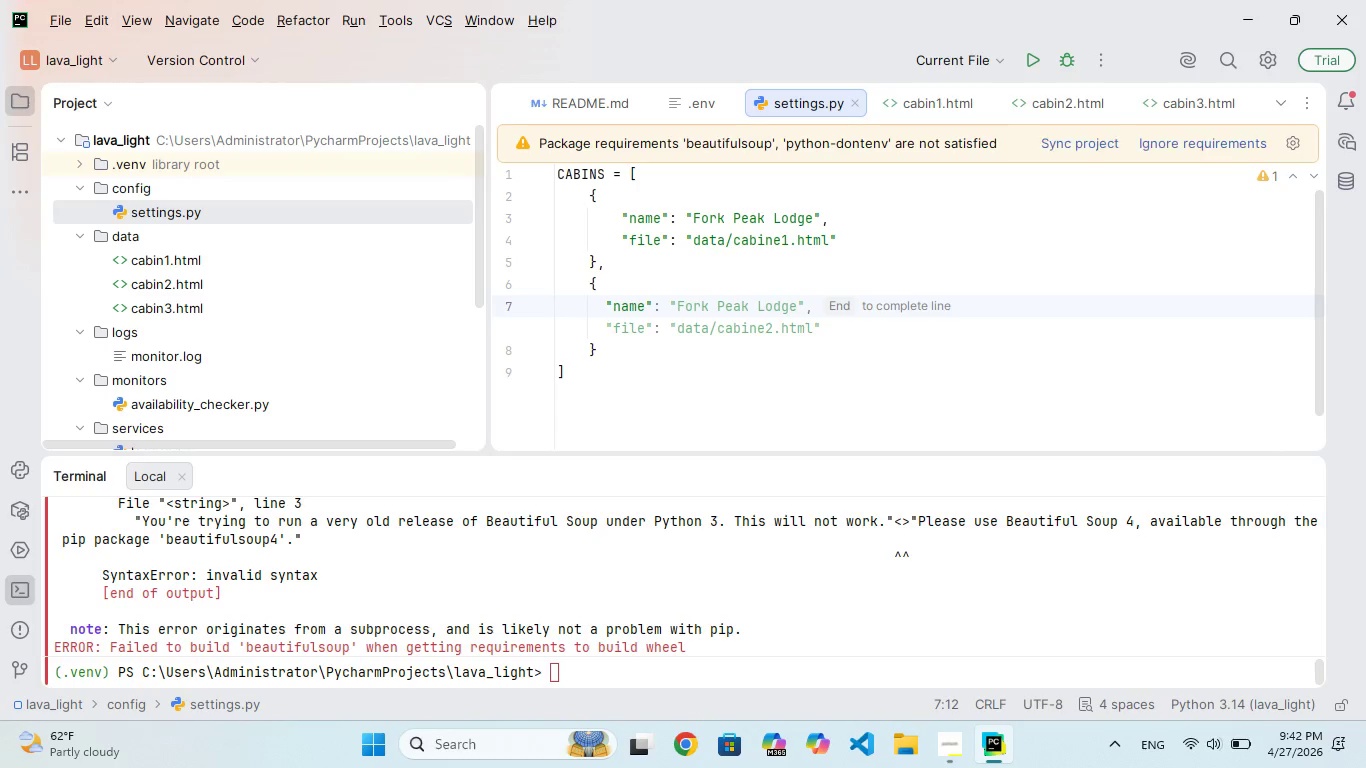 
key(ArrowRight)
 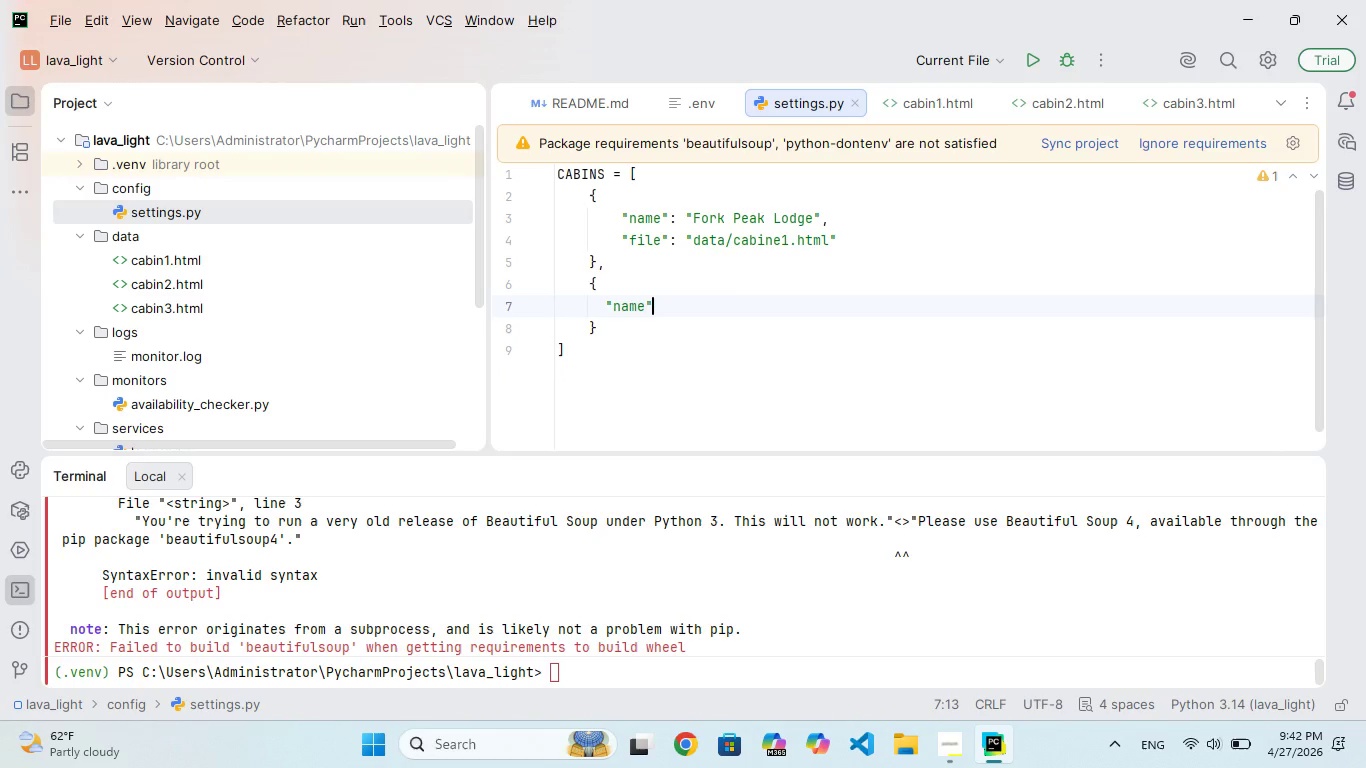 
type(: "Northern Ember Cabine)
 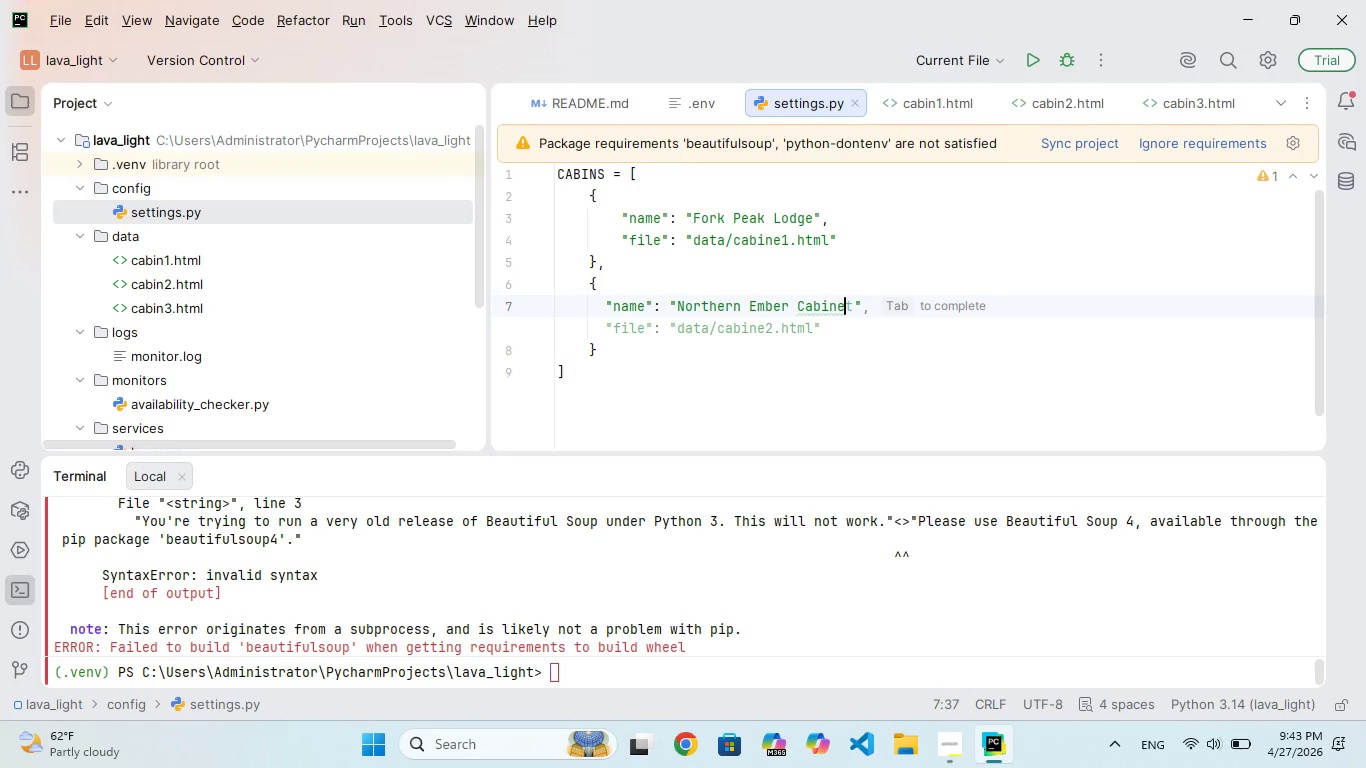 
key(ArrowRight)
 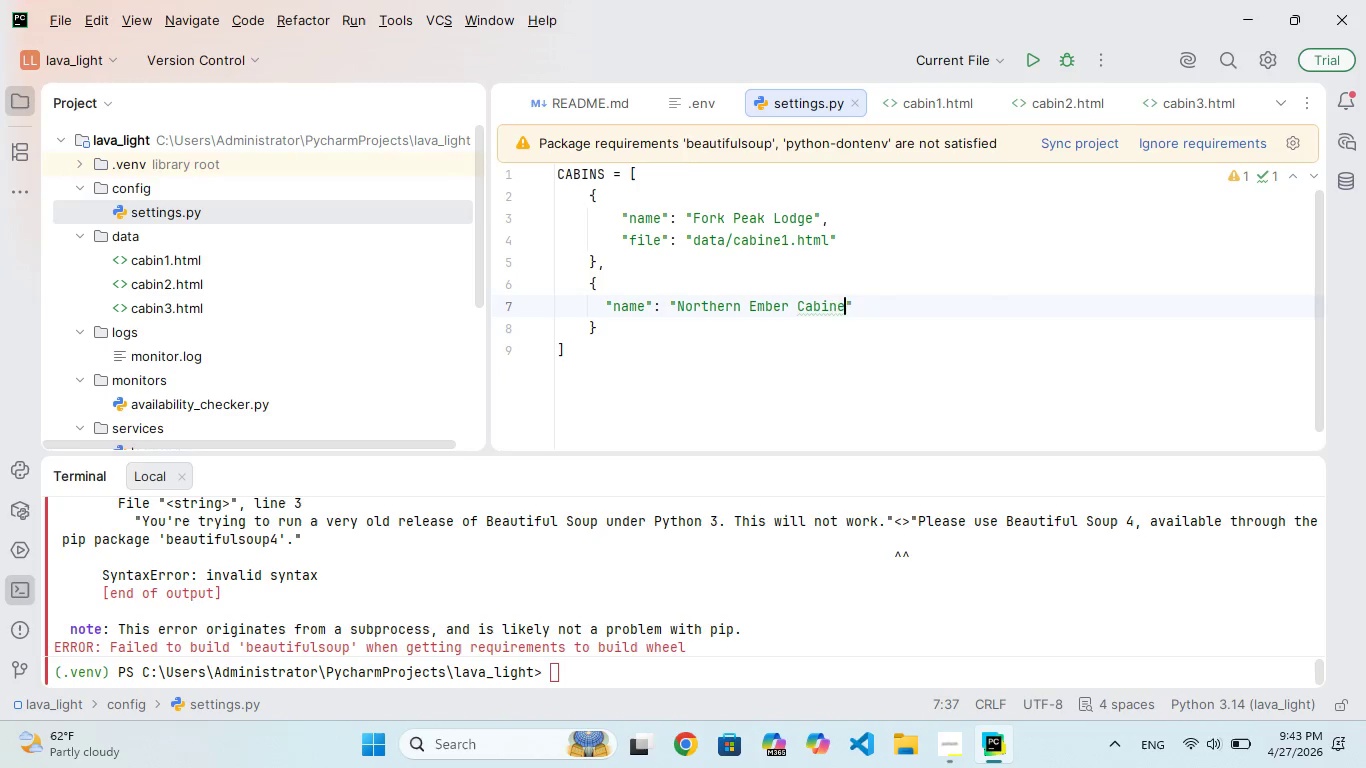 
key(ArrowRight)
 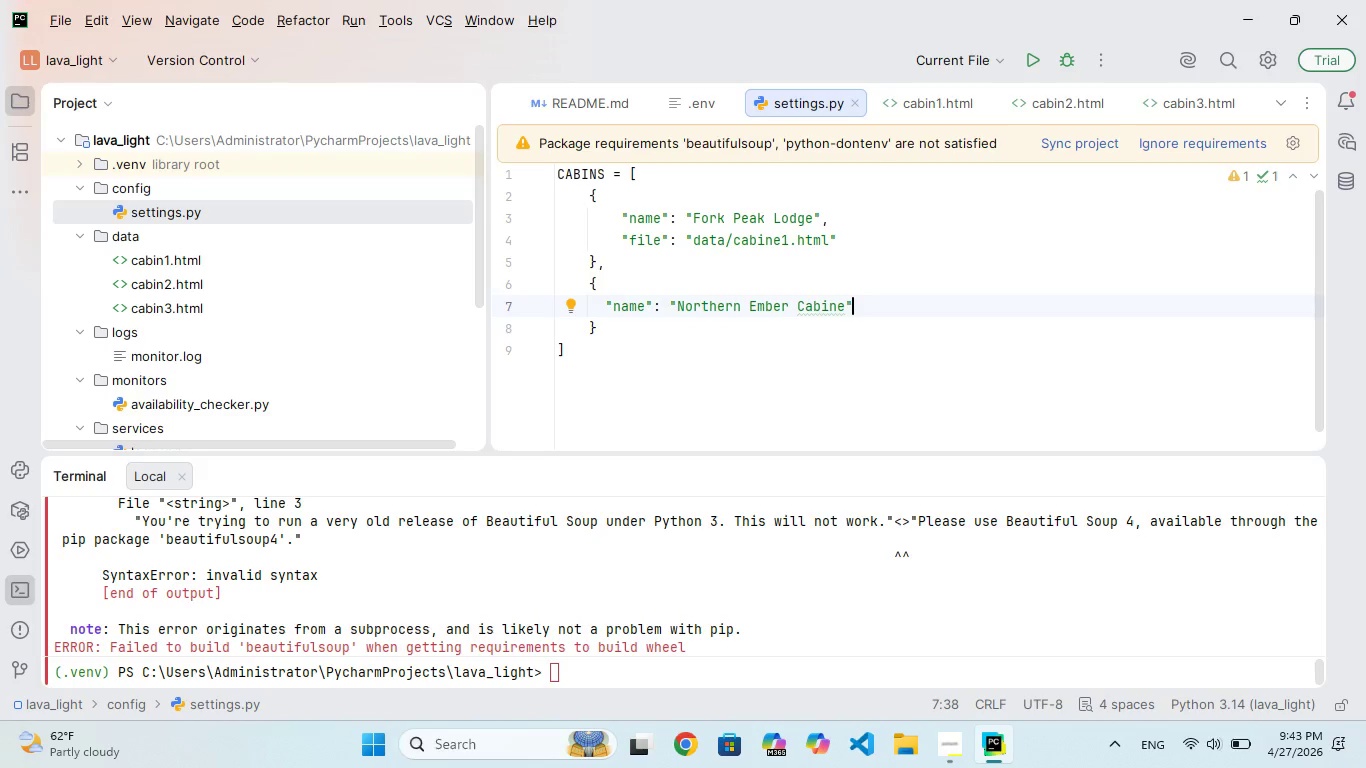 
key(ArrowLeft)
 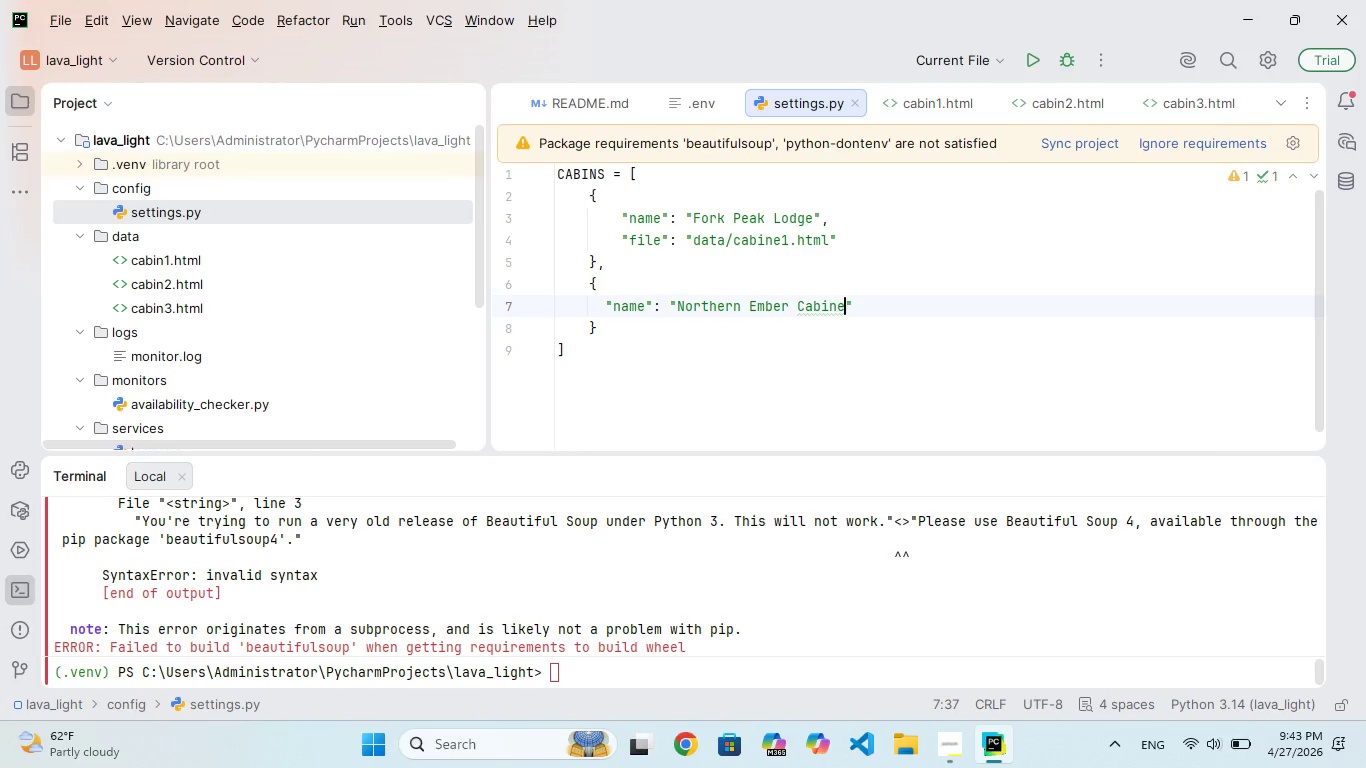 
key(Backspace)
 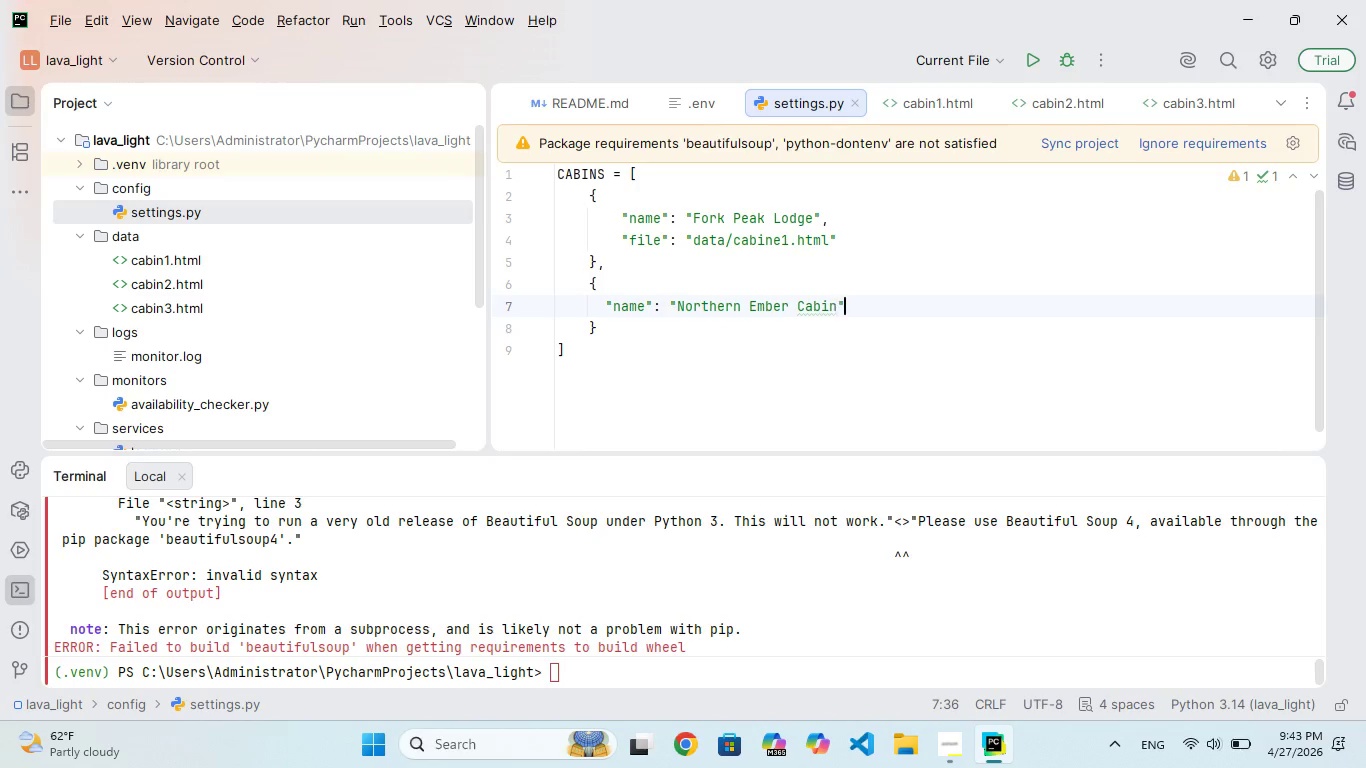 
key(ArrowRight)
 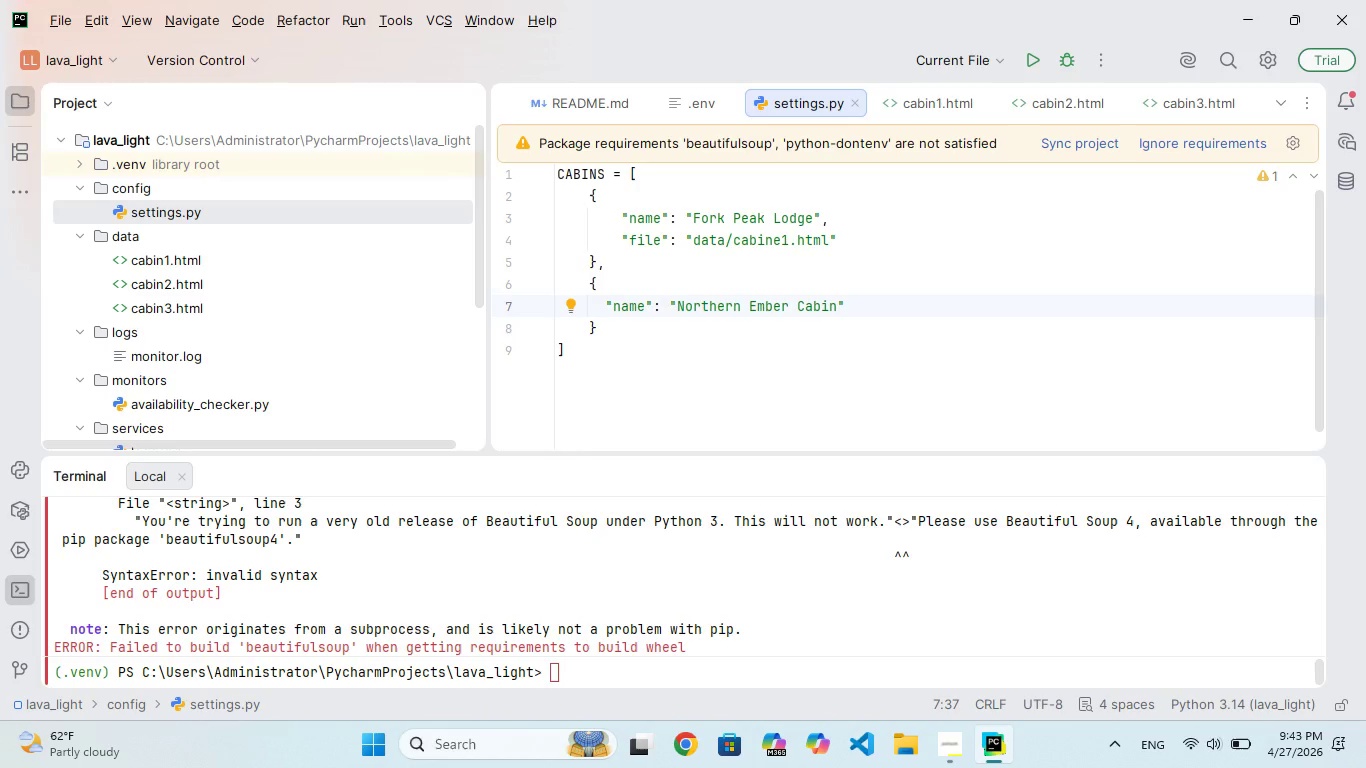 
key(Comma)
 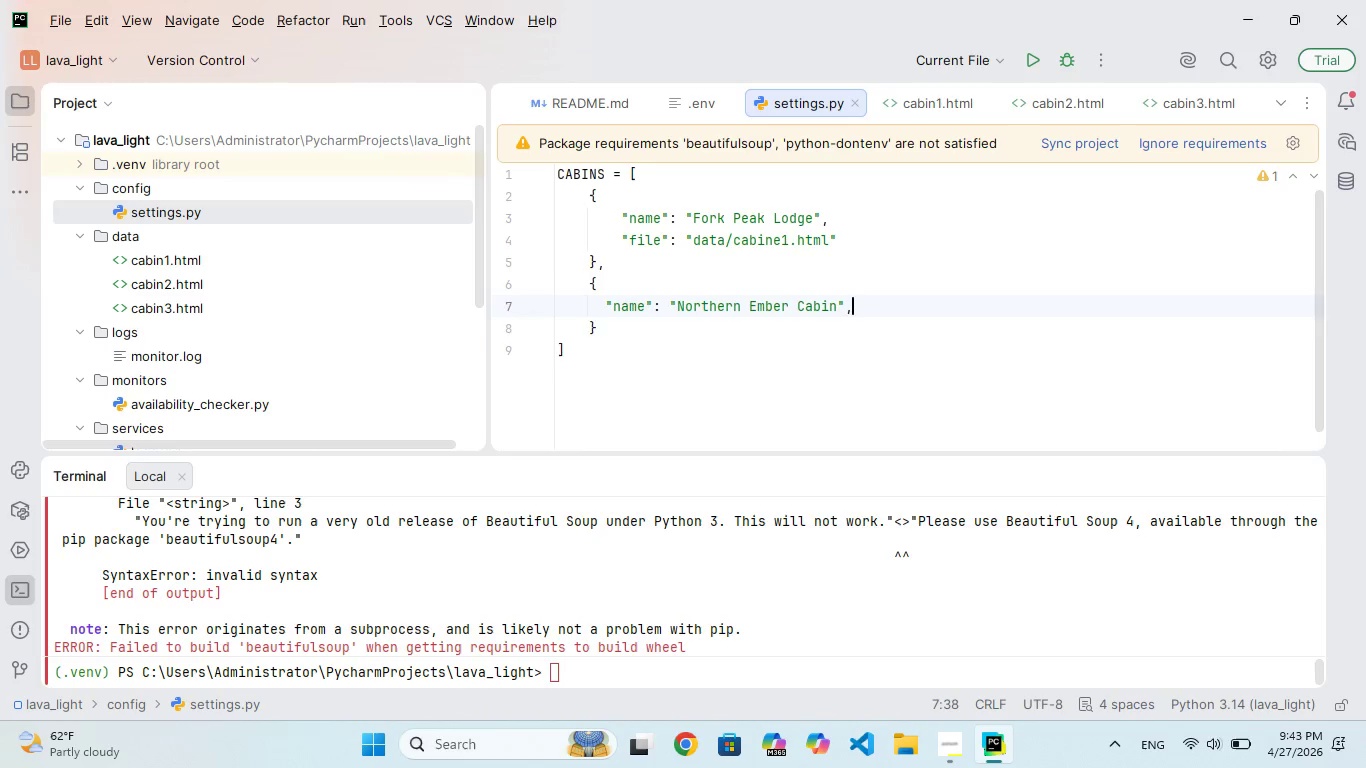 
key(Enter)
 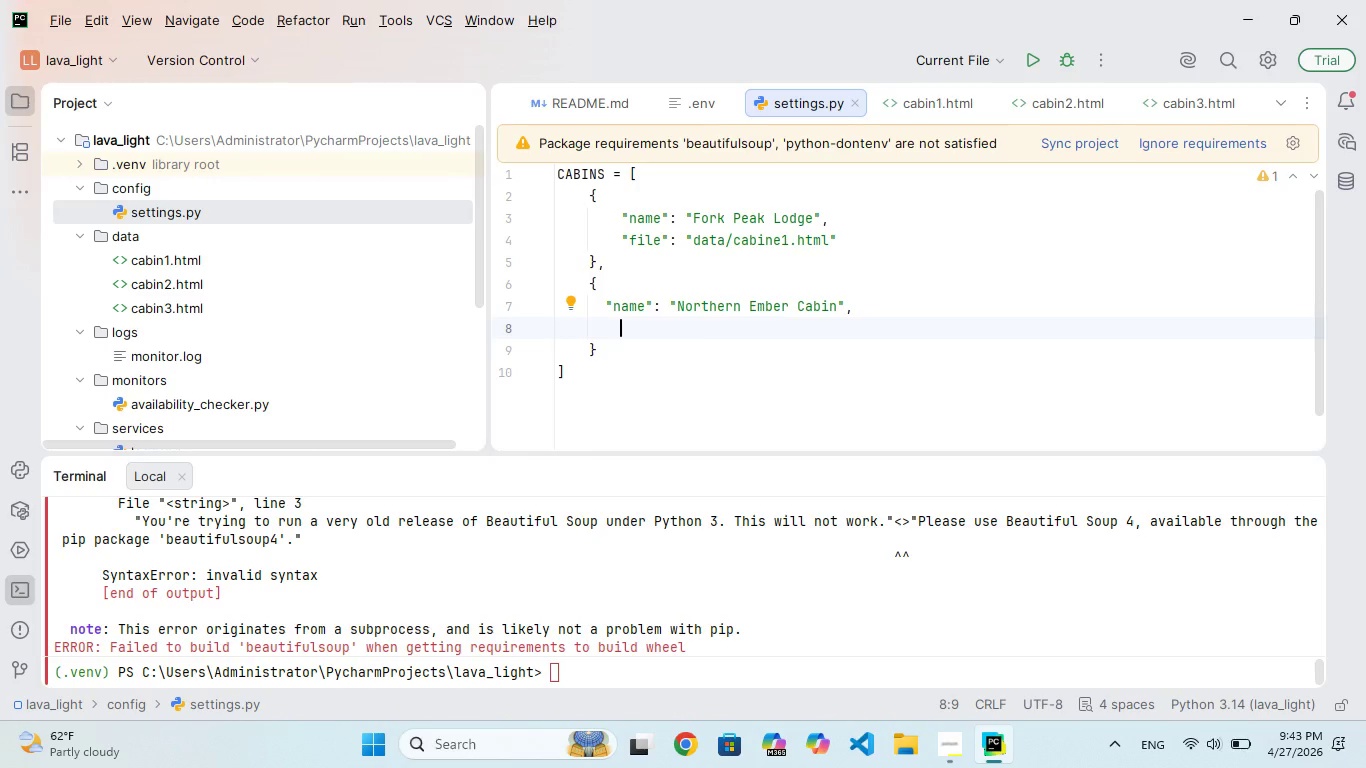 
key(Backspace)
type(  "file)
 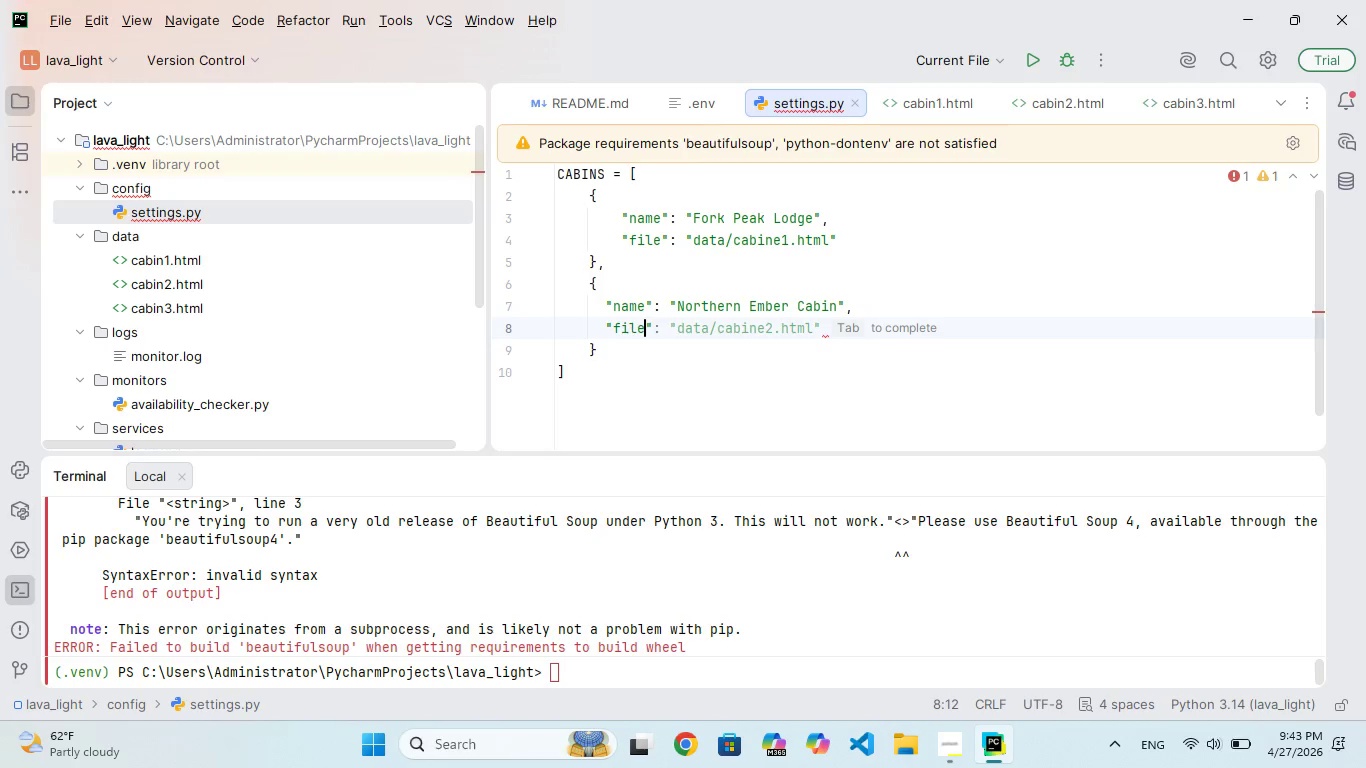 
key(ArrowRight)
 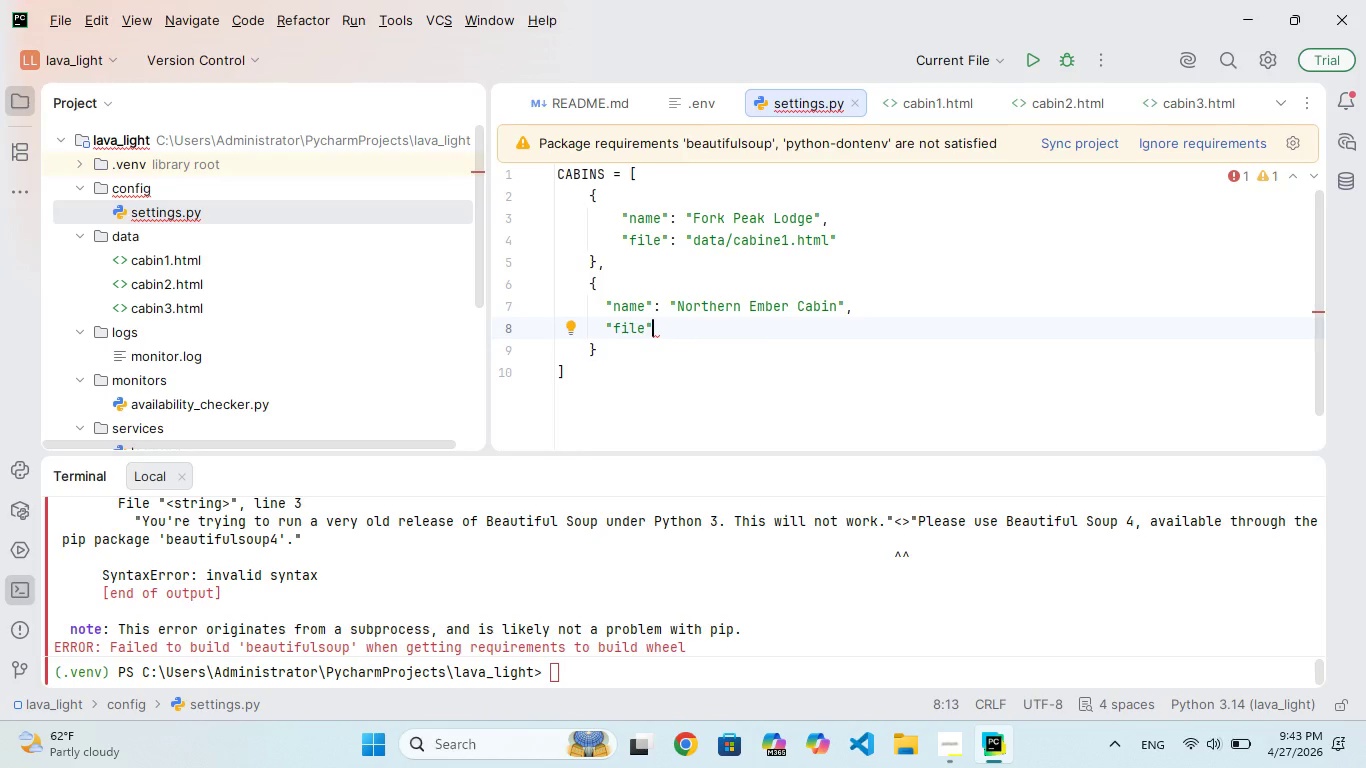 
type(;)
key(Backspace)
type(: "dat/abne2,html)
key(Backspace)
key(Backspace)
key(Backspace)
key(Backspace)
key(Backspace)
type(.html)
 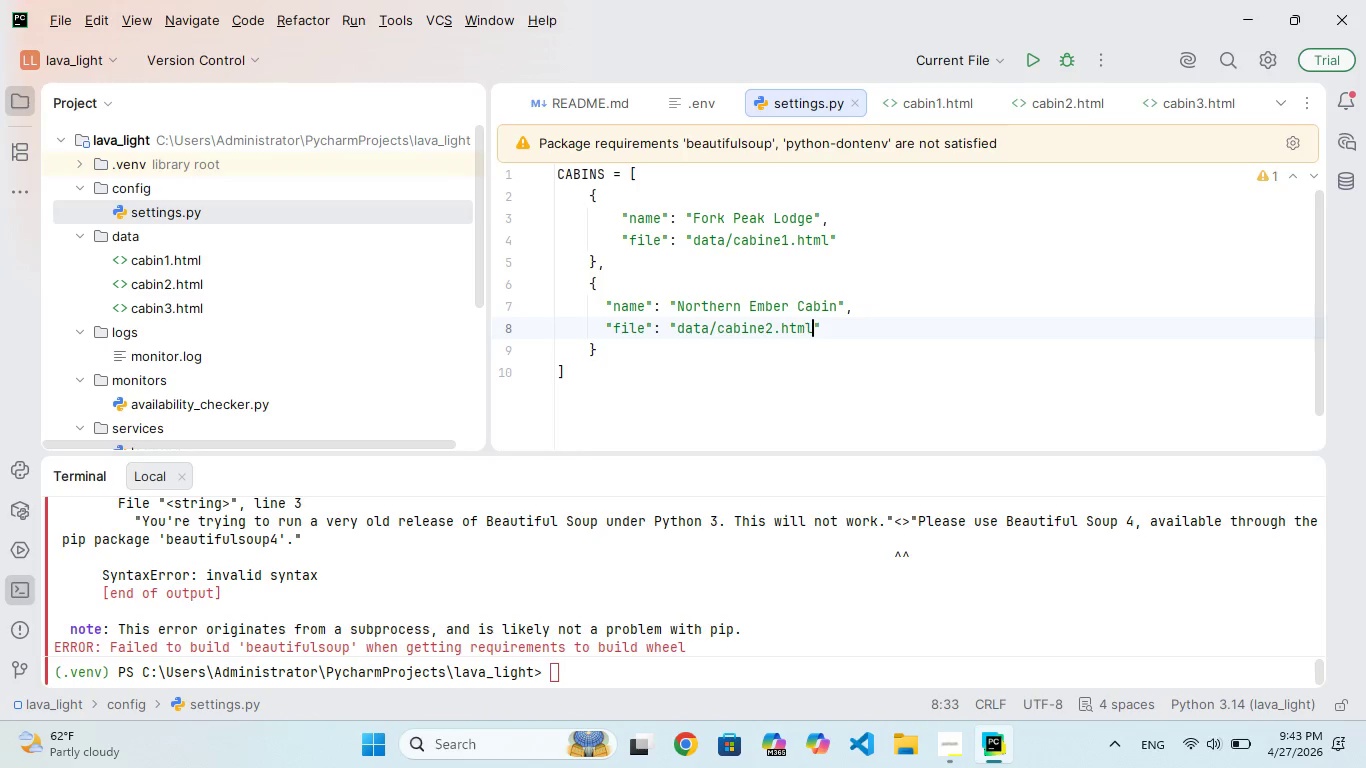 
 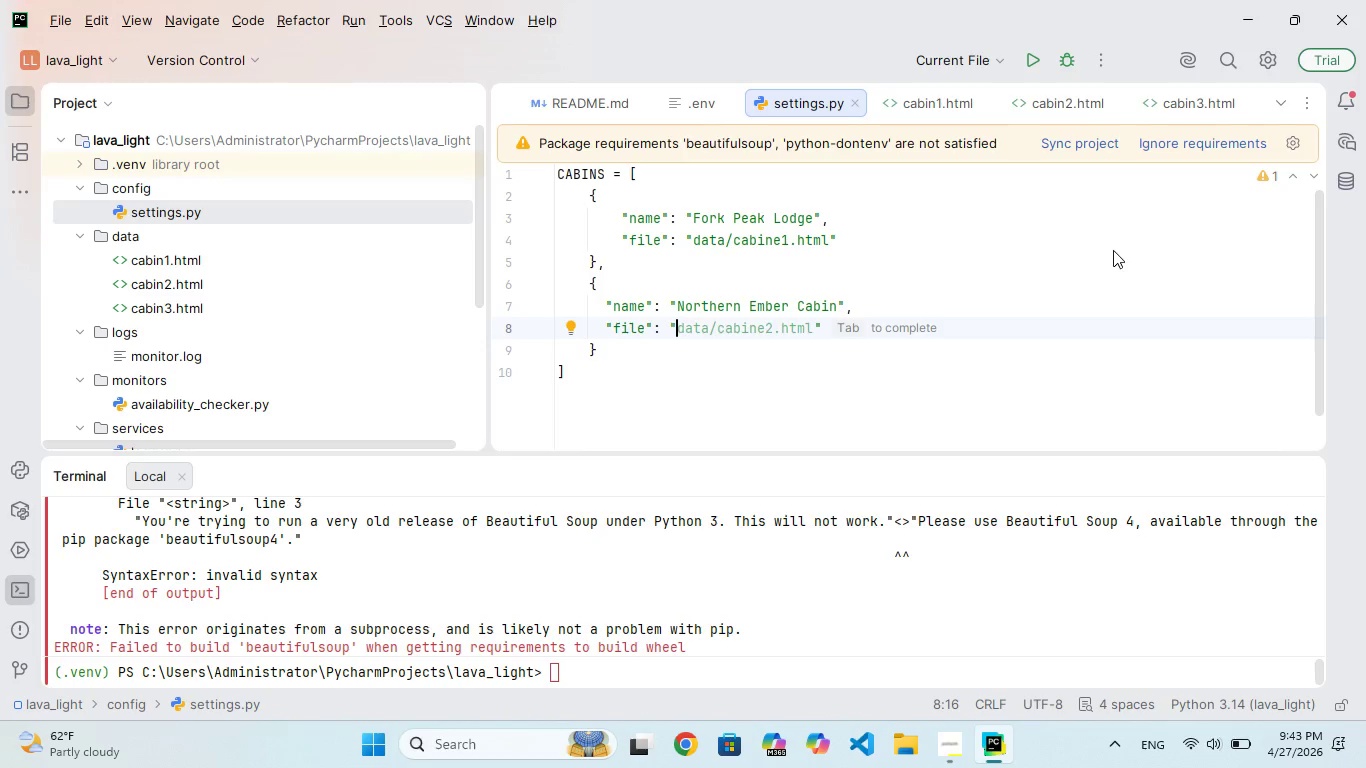 
hold_key(key=C, duration=0.34)
 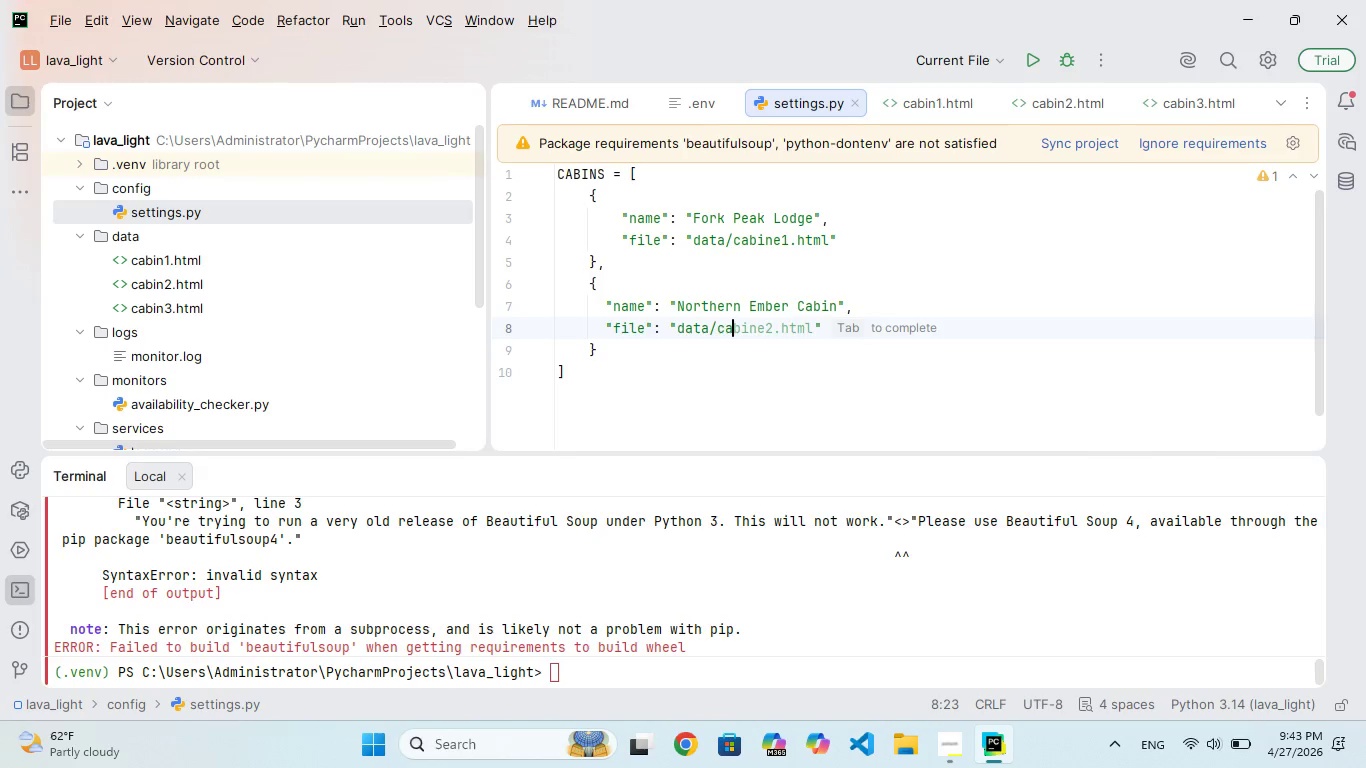 
hold_key(key=I, duration=0.36)
 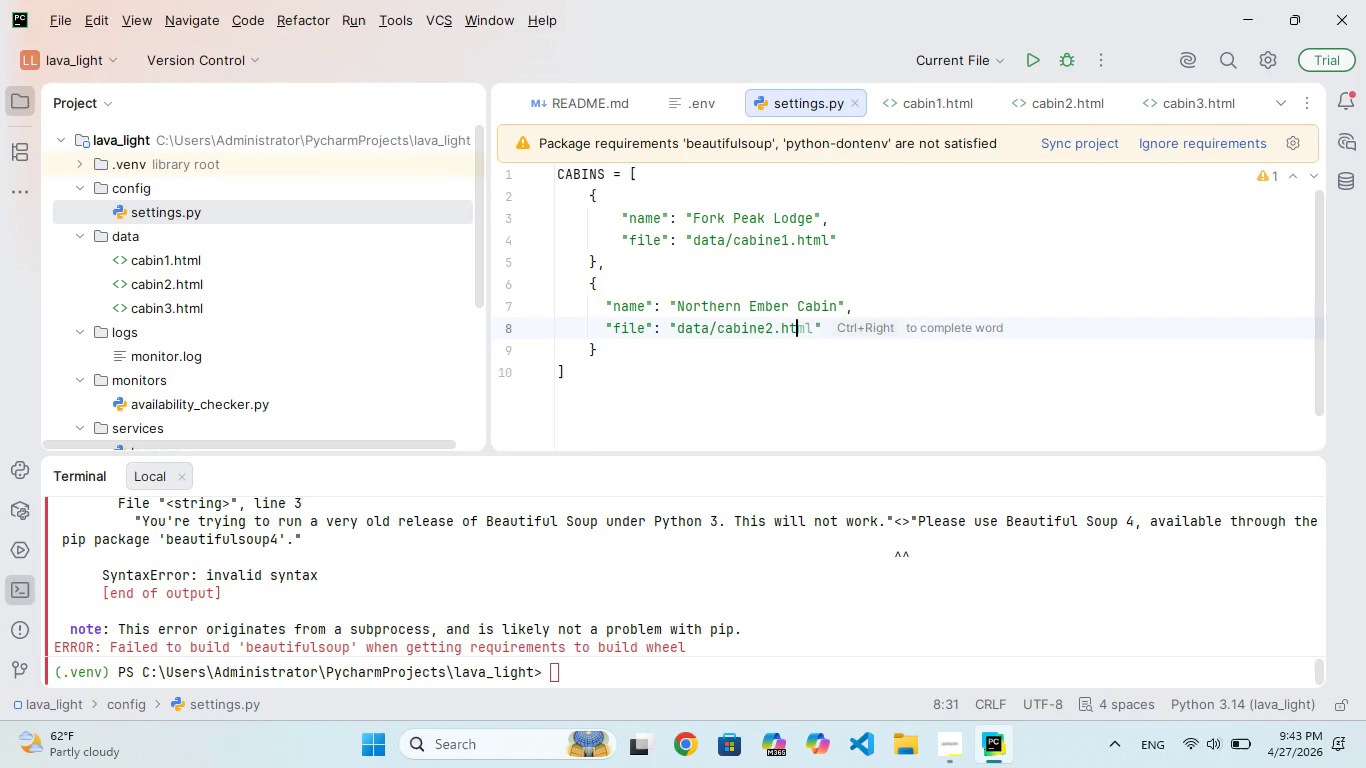 
key(ArrowRight)
 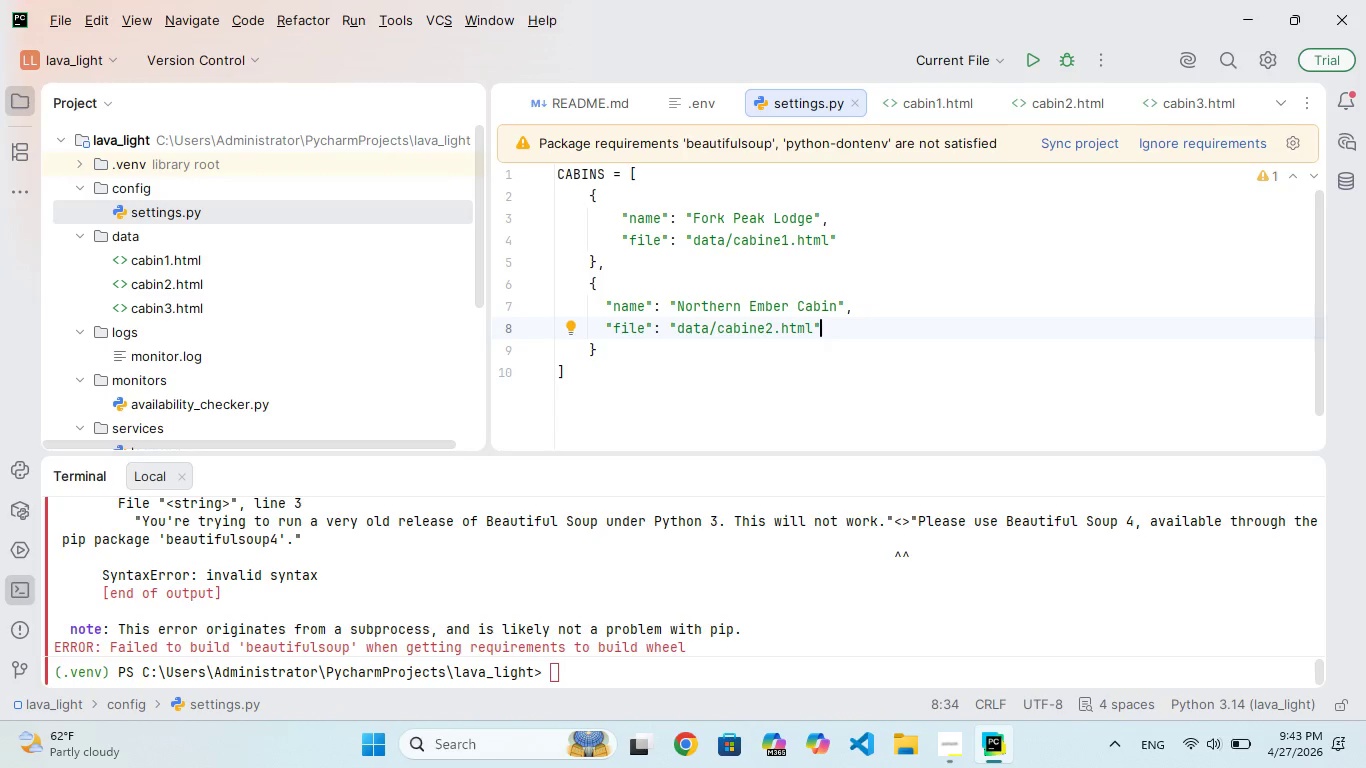 
key(ArrowDown)
 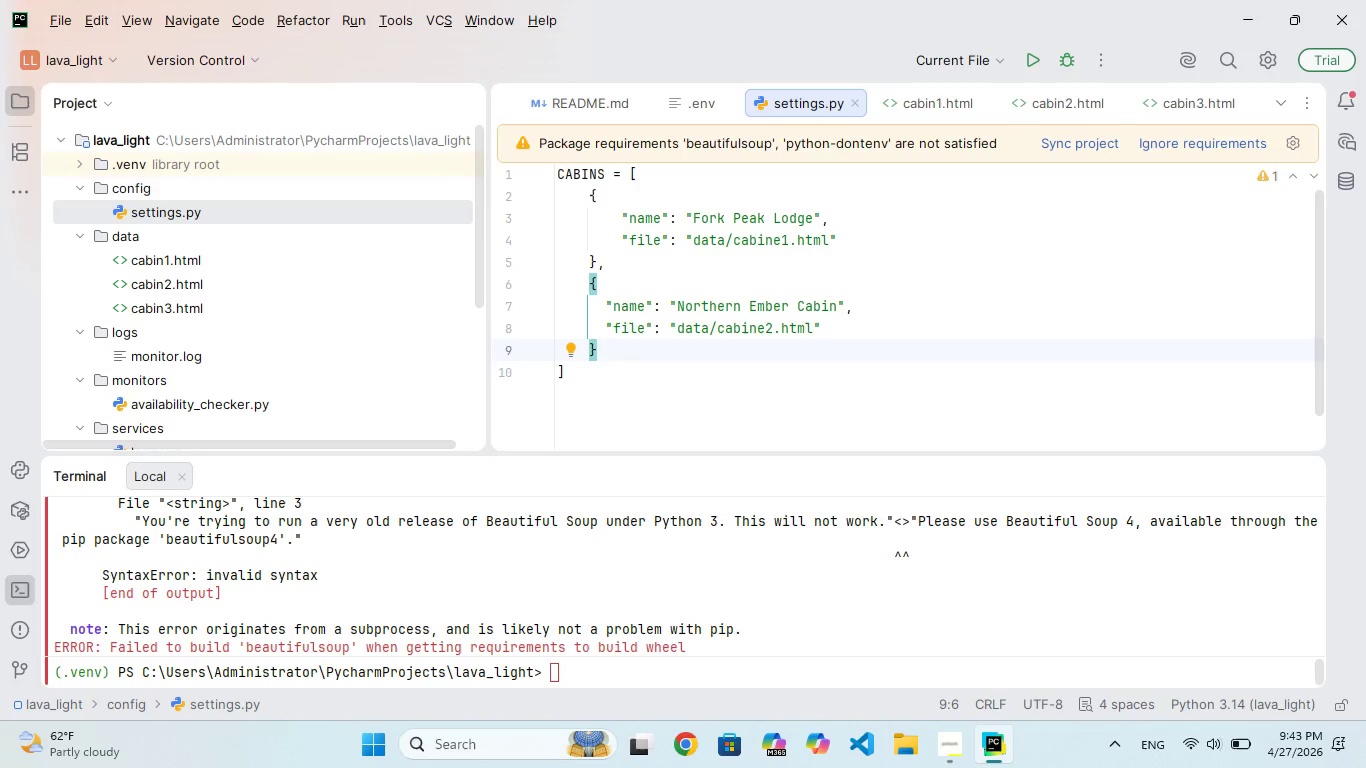 
key(Comma)
 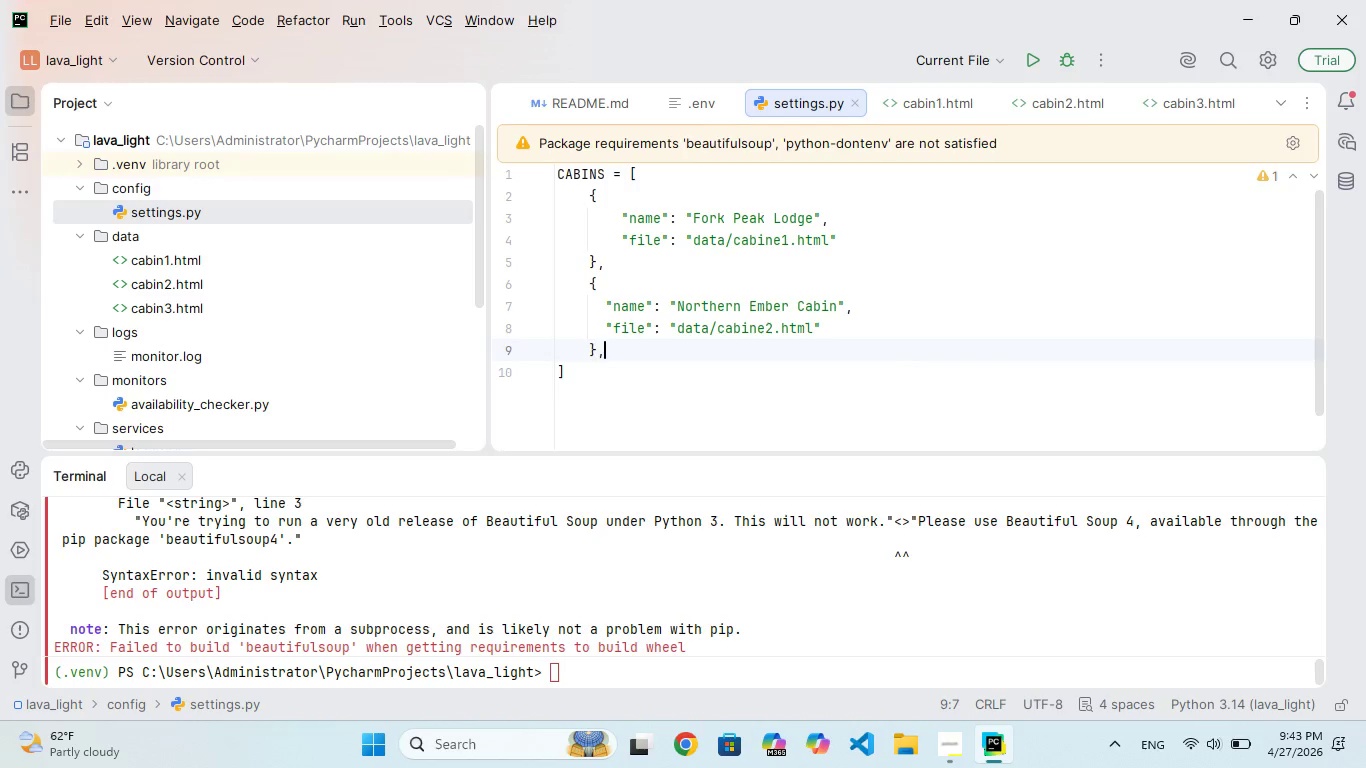 
key(Enter)
 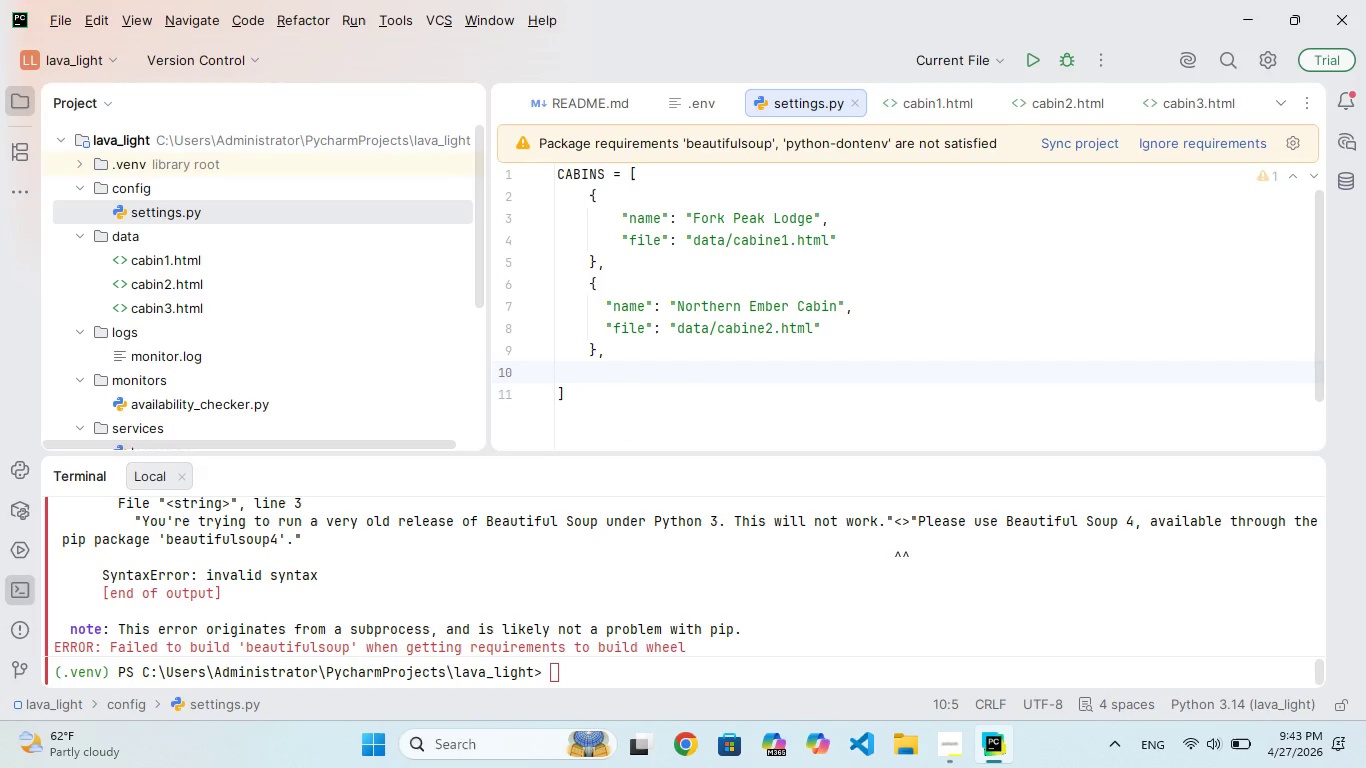 
key(Shift+BracketLeft)
 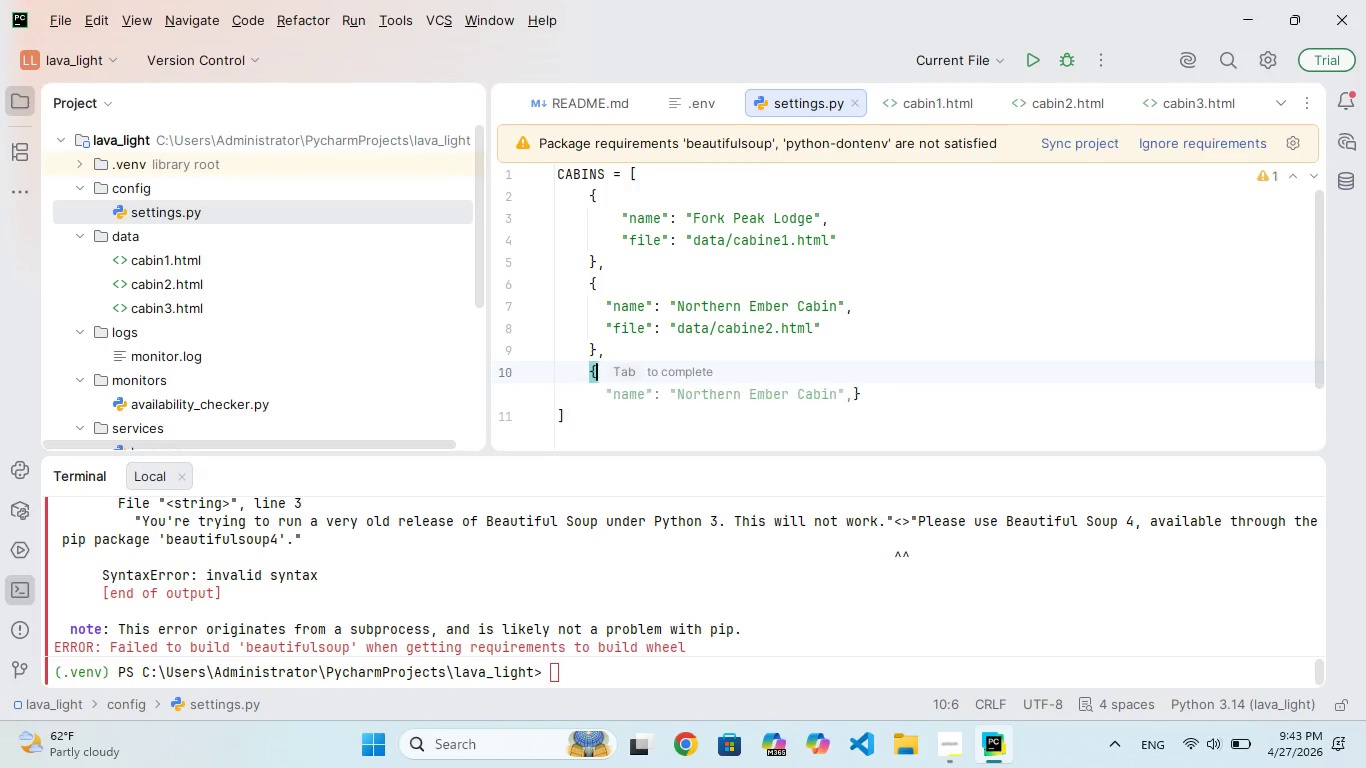 
key(Enter)
 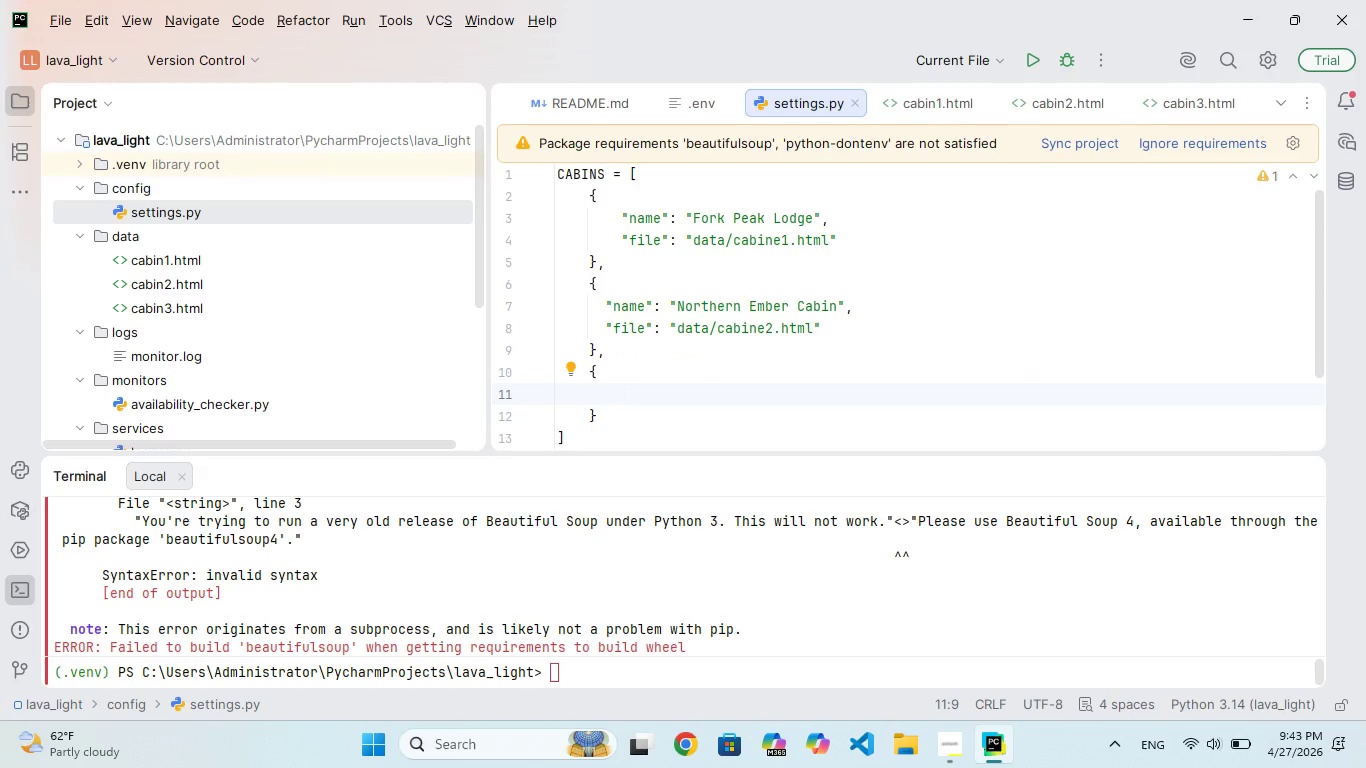 
type("me)
 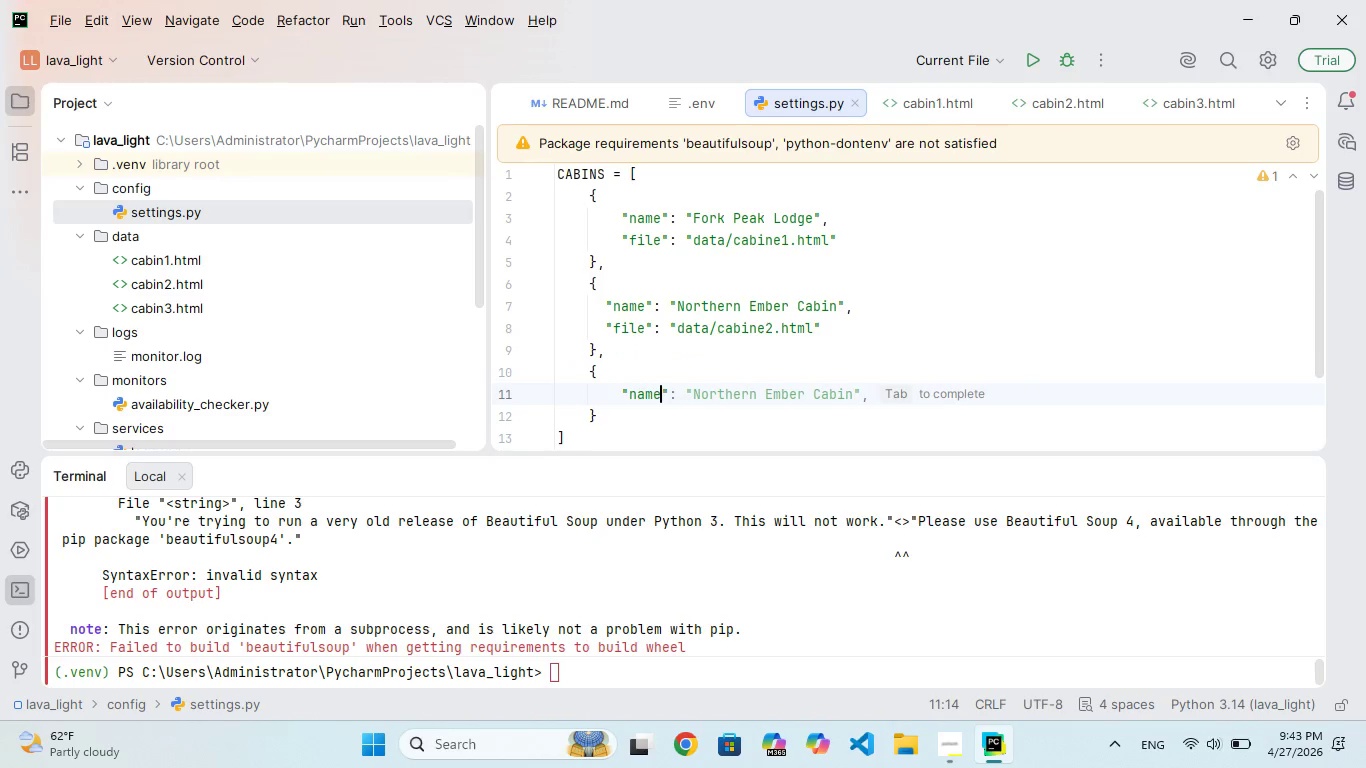 
hold_key(key=N, duration=0.33)
 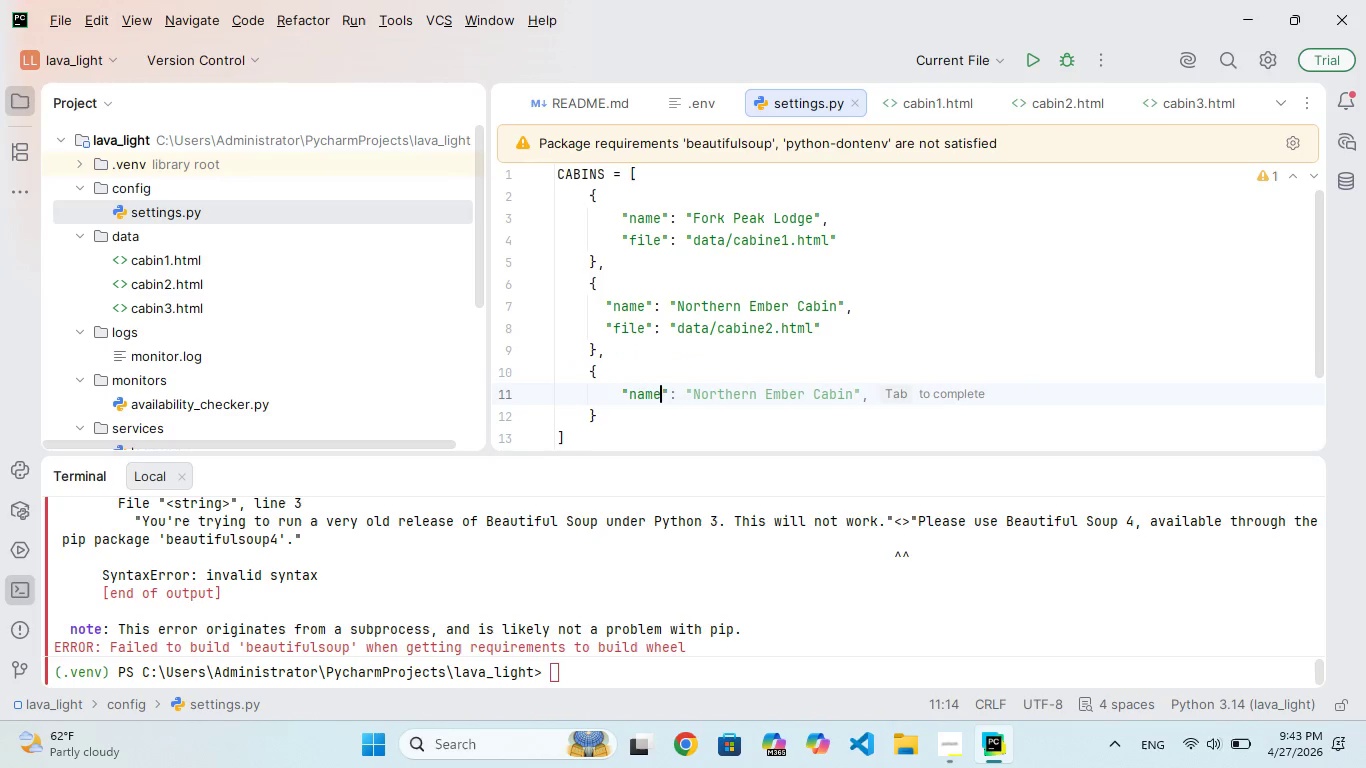 
hold_key(key=A, duration=0.38)
 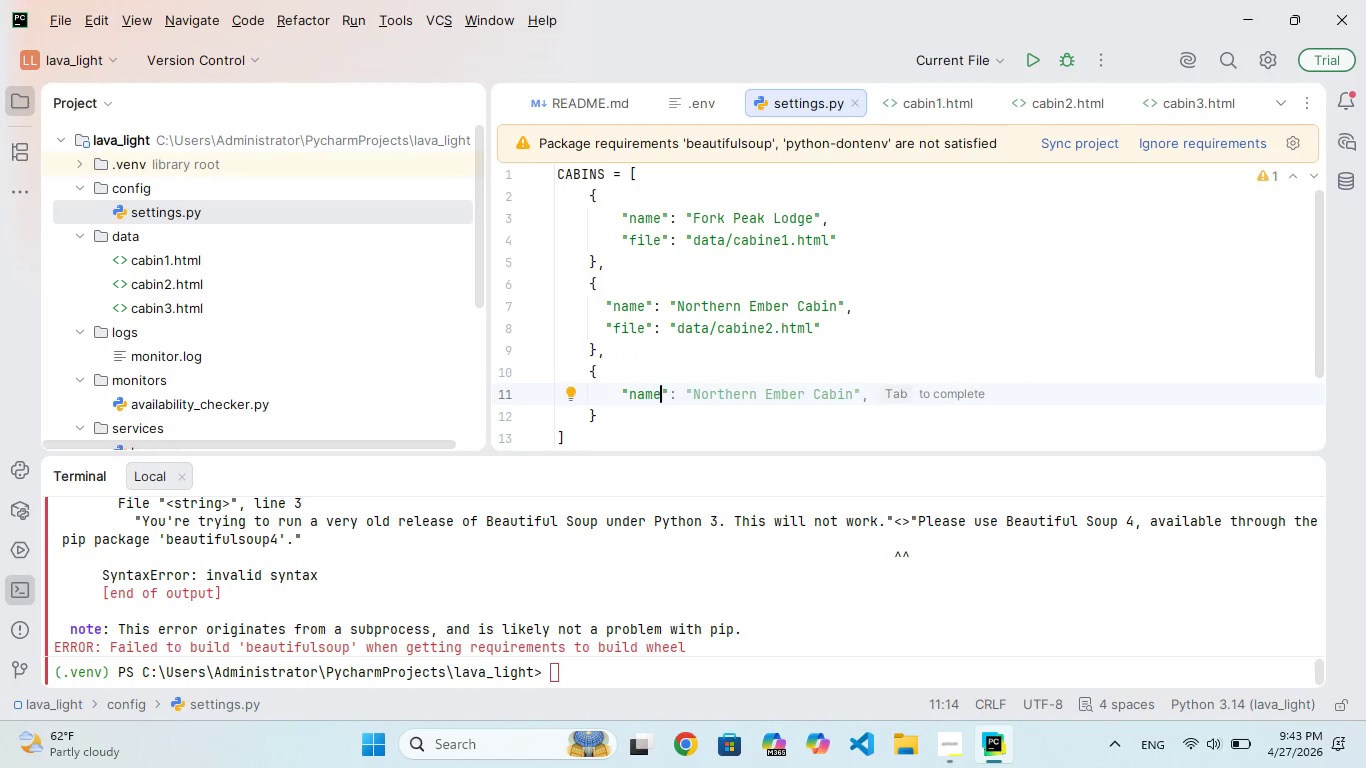 
key(ArrowRight)
 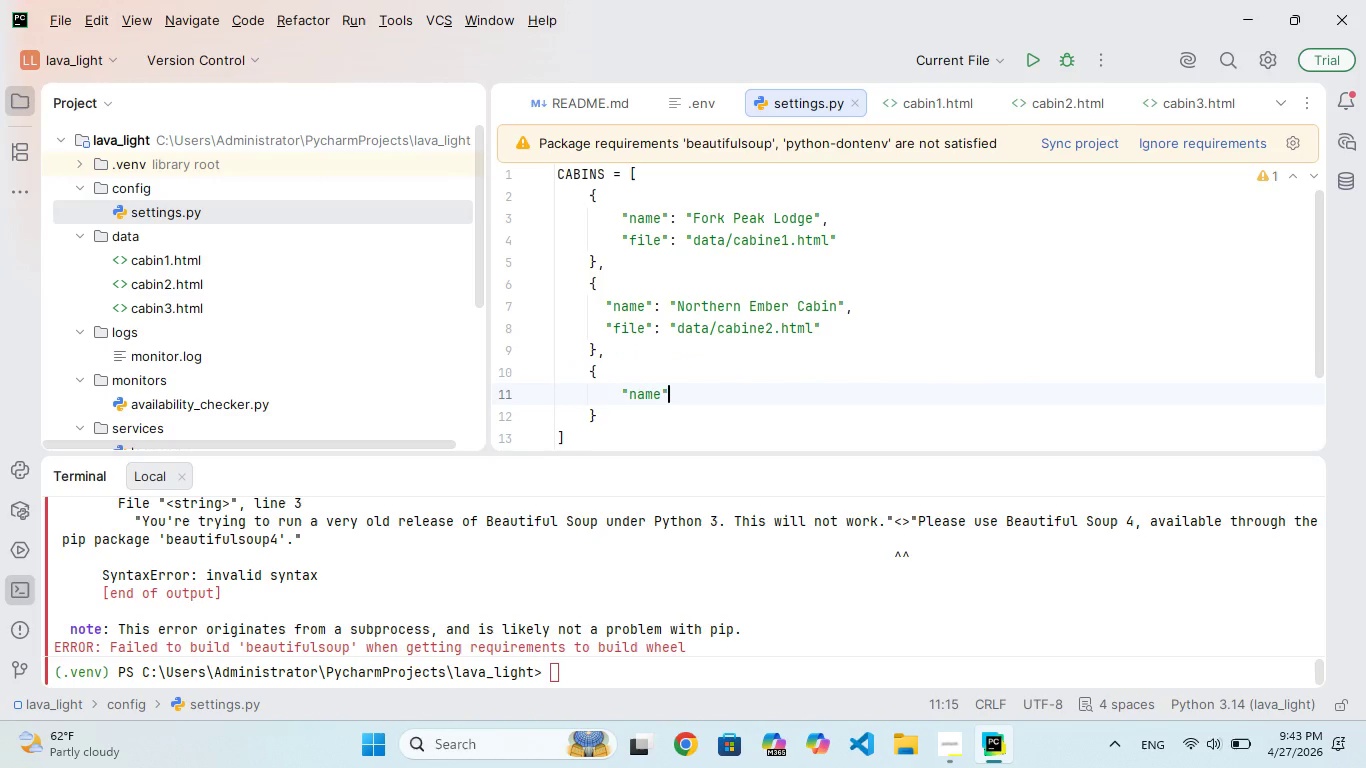 
type(: "Midnight)
 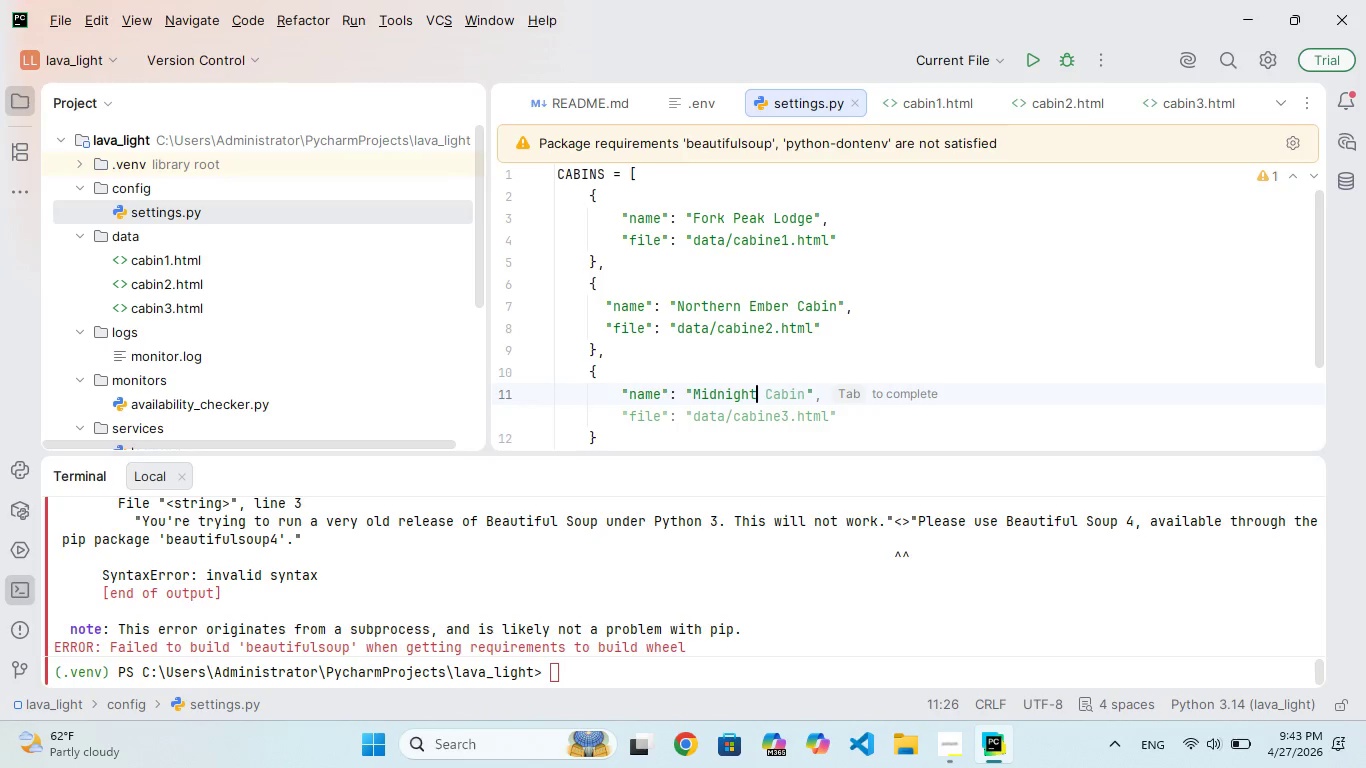 
type( Sun Retire)
 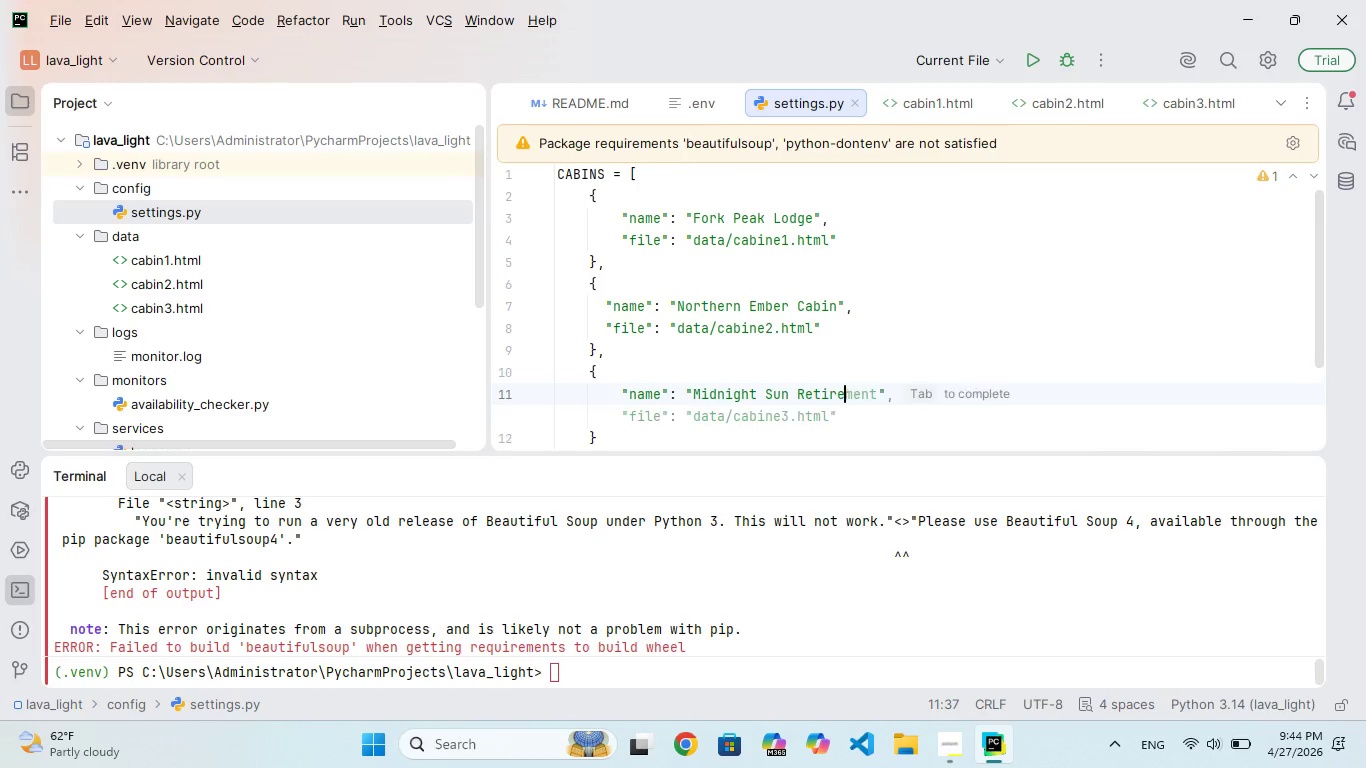 
hold_key(key=CapsLock, duration=0.33)
 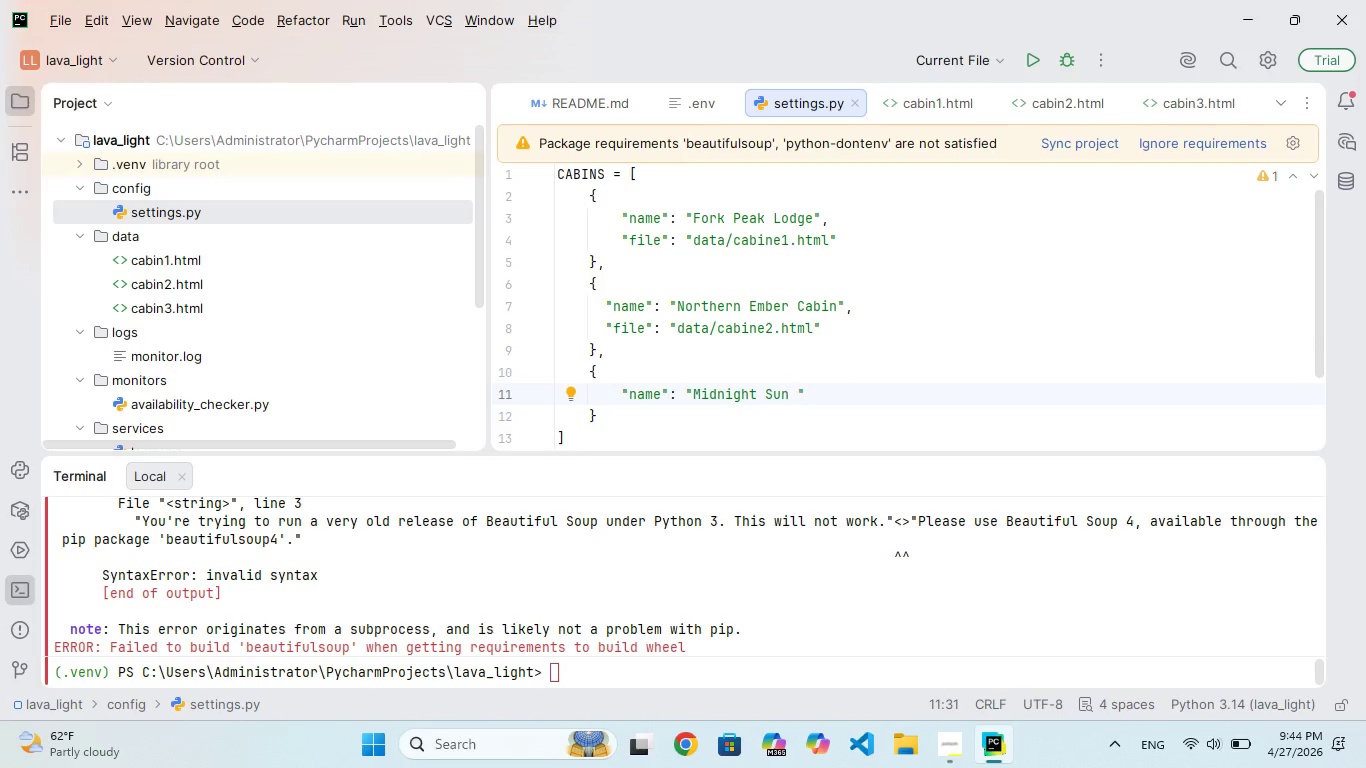 
key(Backspace)
key(Backspace)
key(Backspace)
type(RET)
 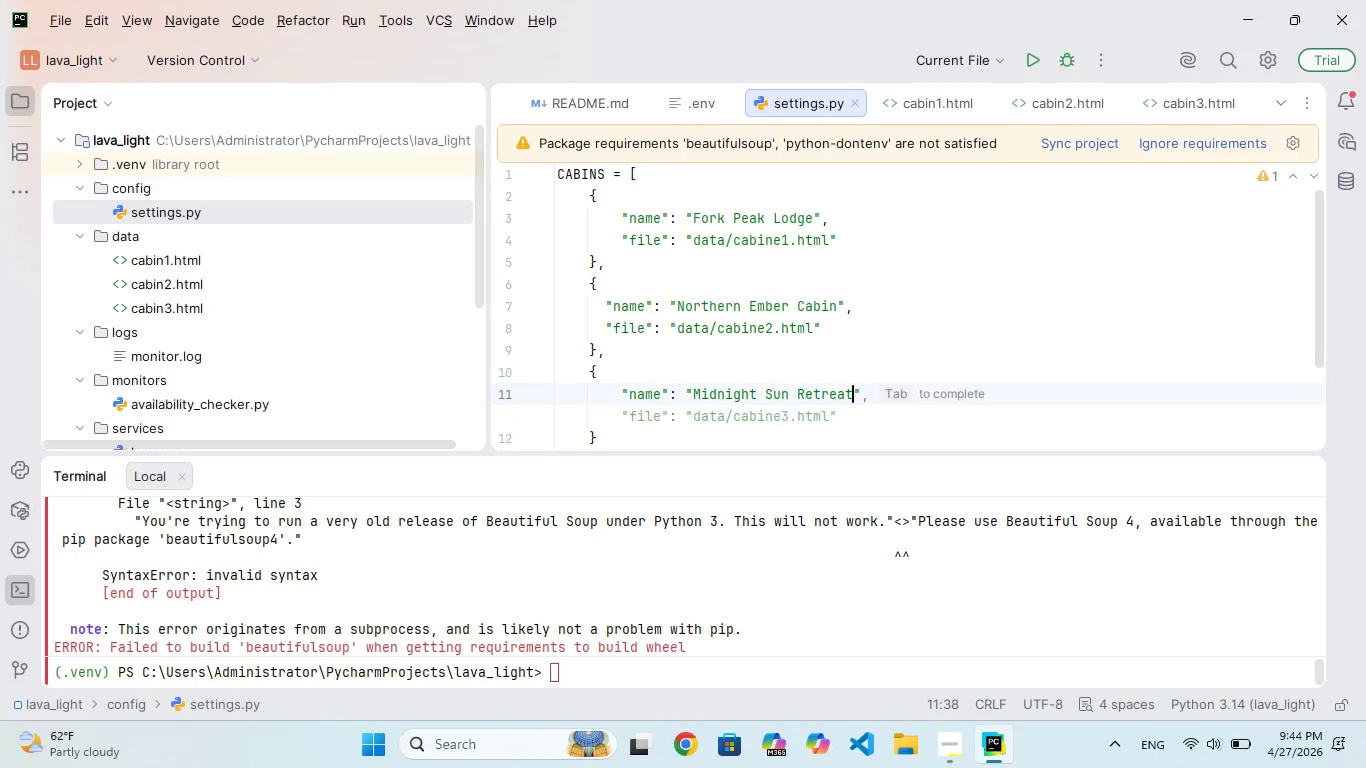 
hold_key(key=A, duration=0.33)
 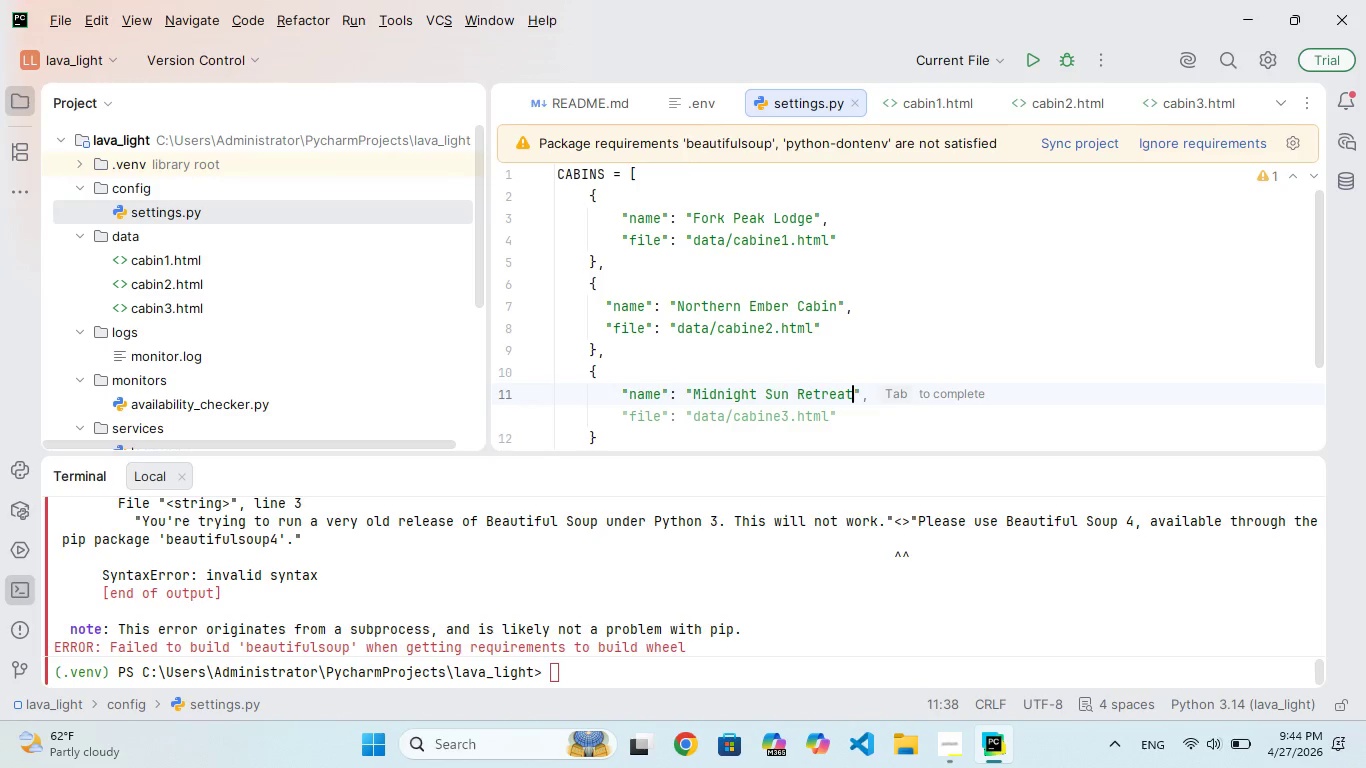 
key(ArrowRight)
 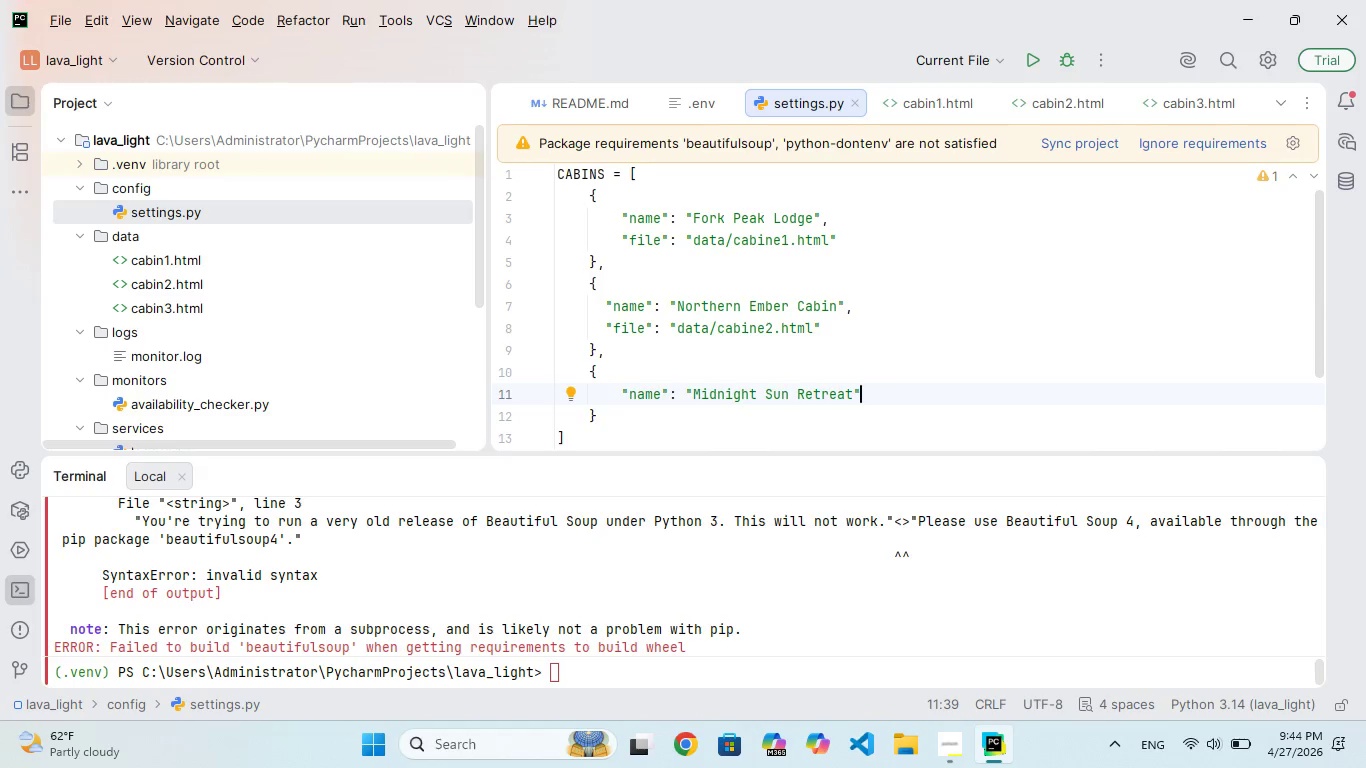 
key(Comma)
 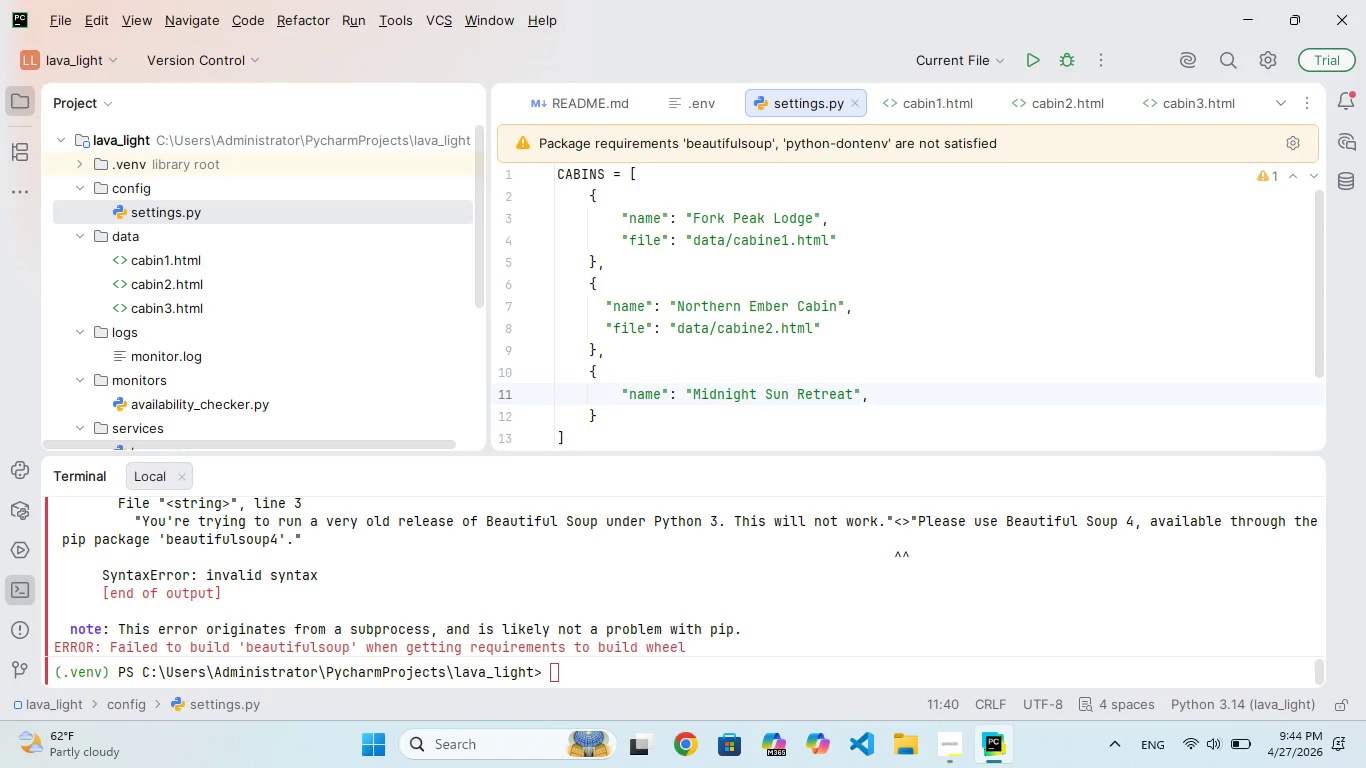 
key(Enter)
 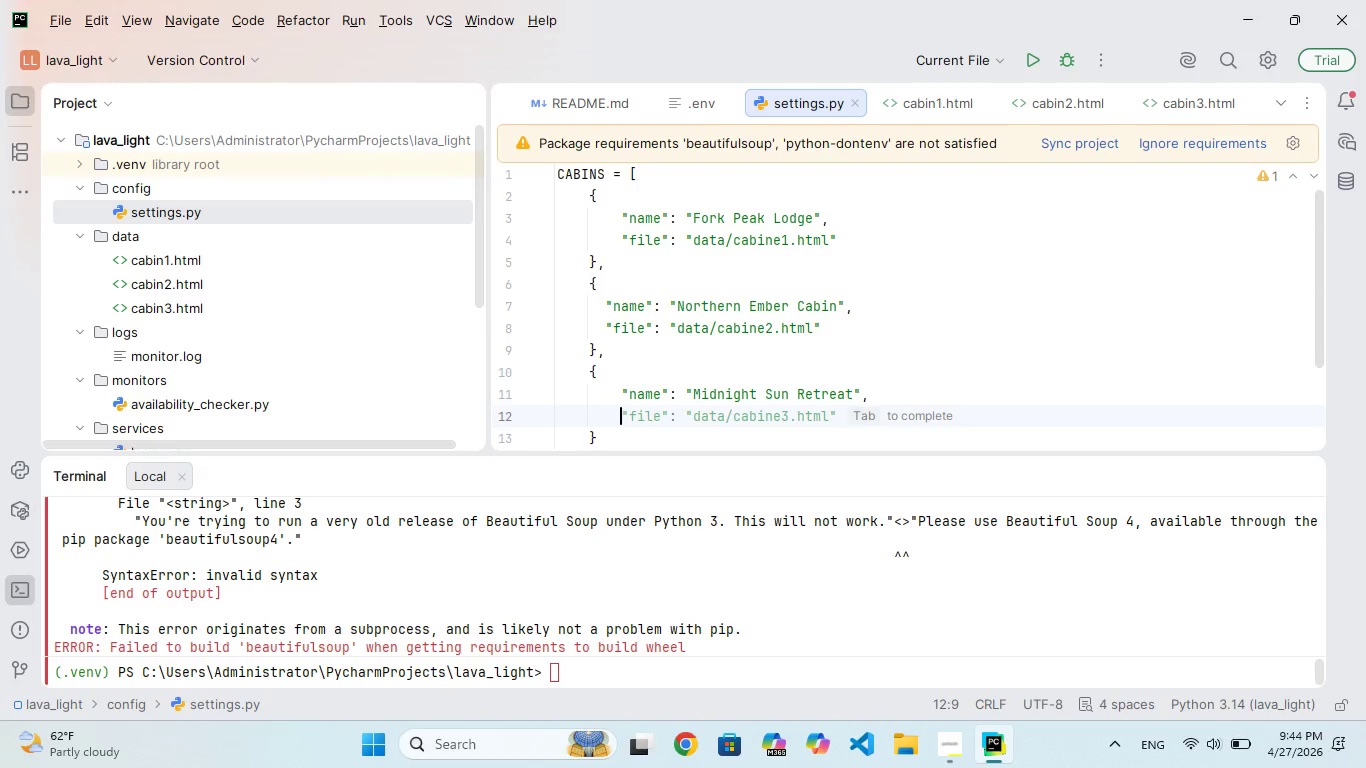 
type("FILE)
 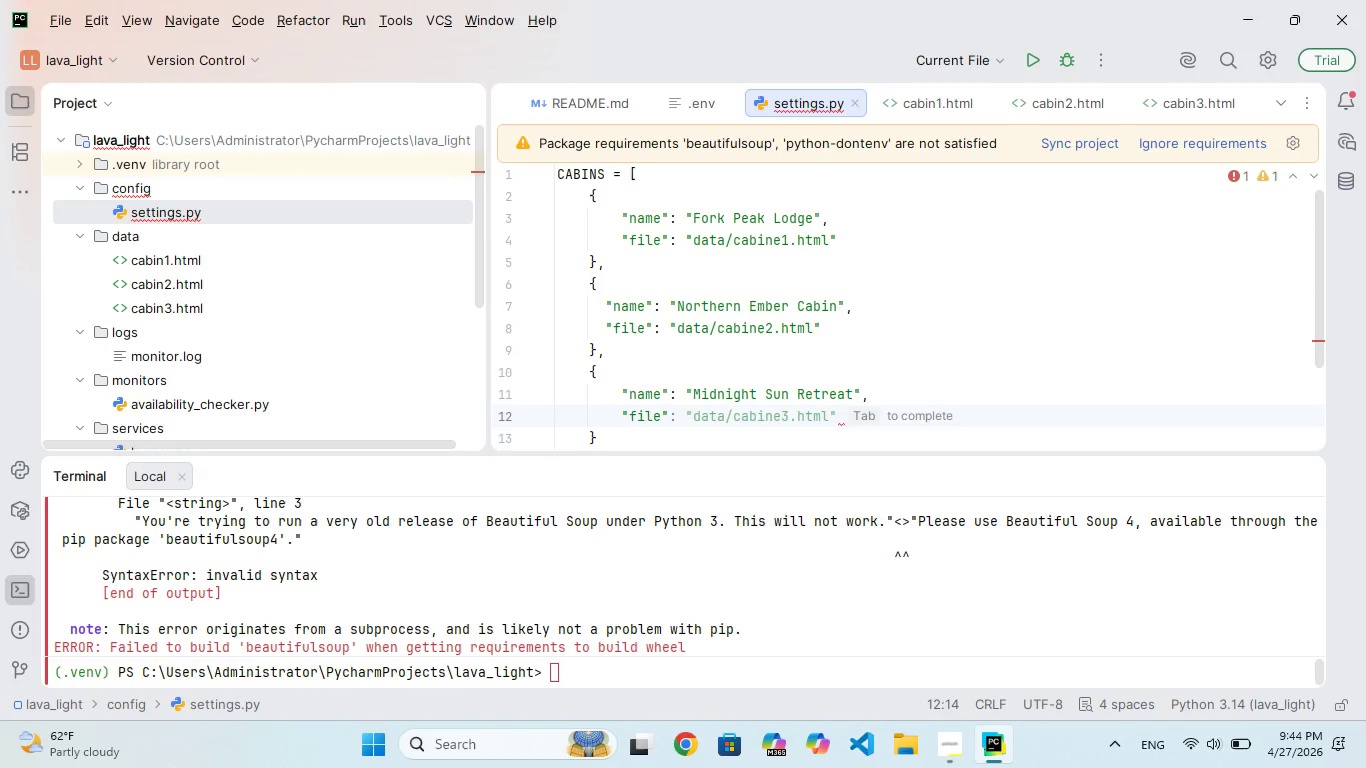 
key(ArrowRight)
 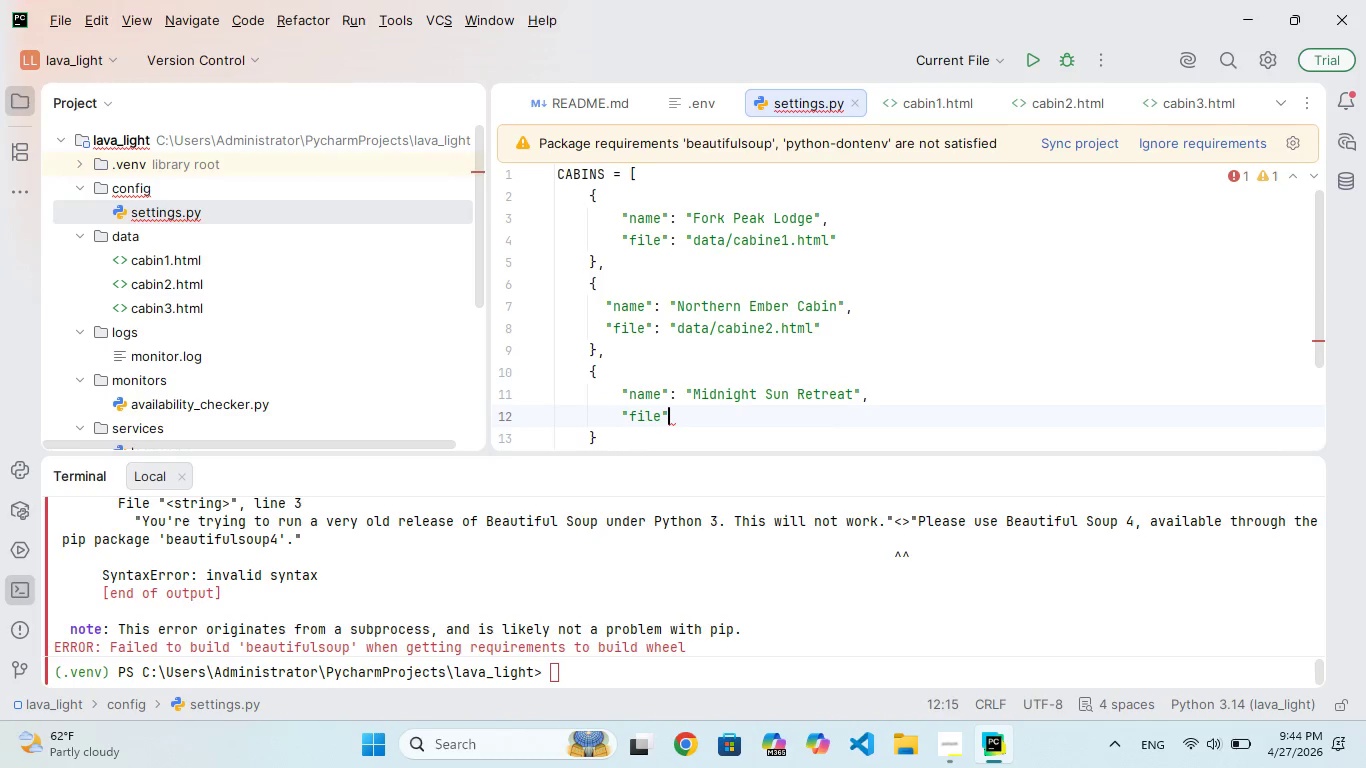 
type(: "DATA/CABE3.HR)
key(Backspace)
type(TML)
 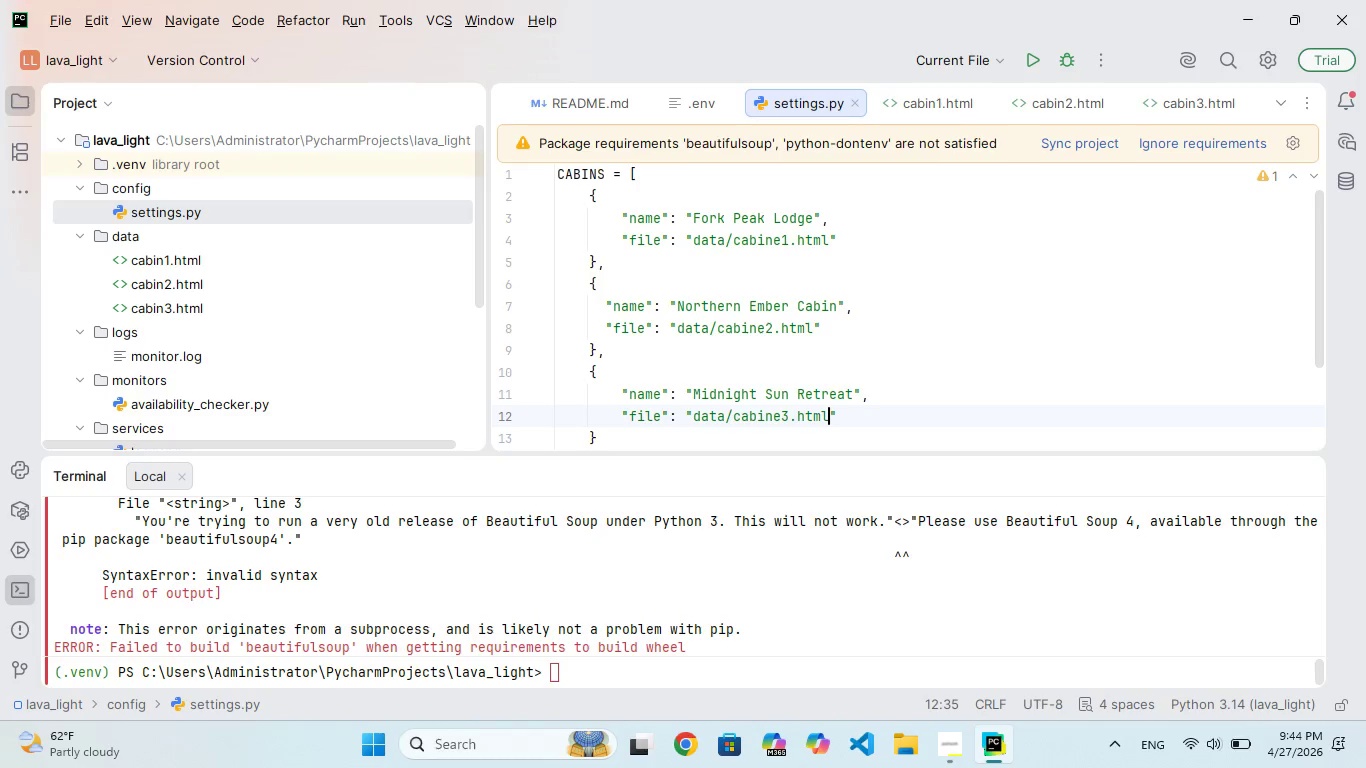 
hold_key(key=I, duration=0.36)
 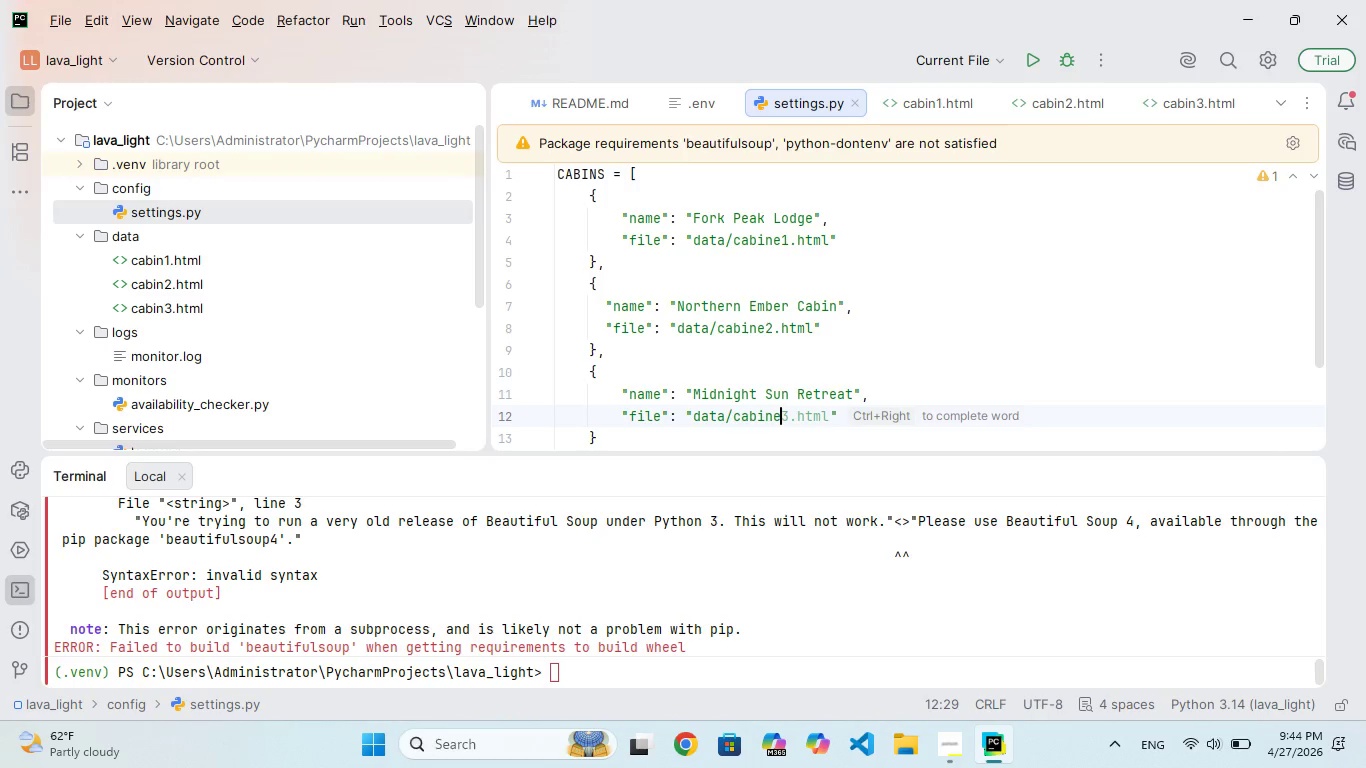 
hold_key(key=N, duration=0.31)
 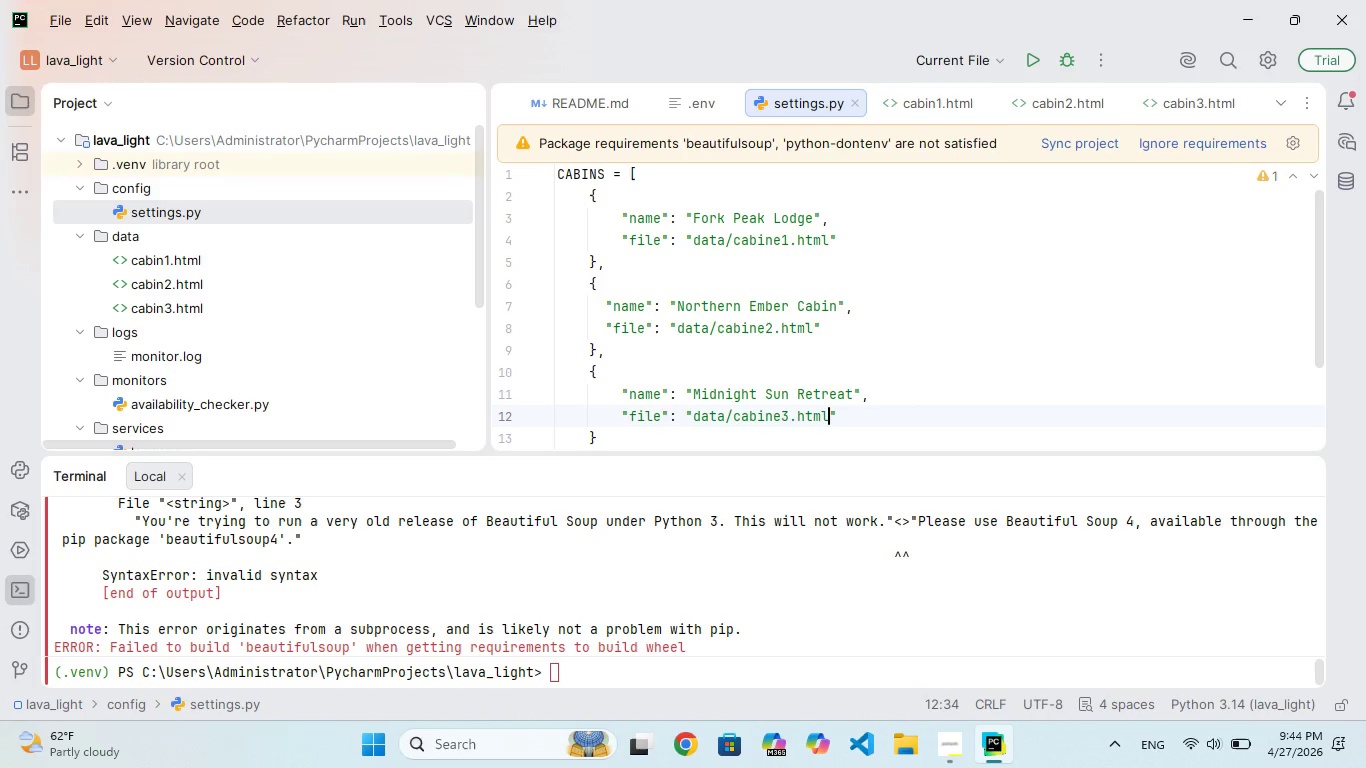 
key(ArrowRight)
 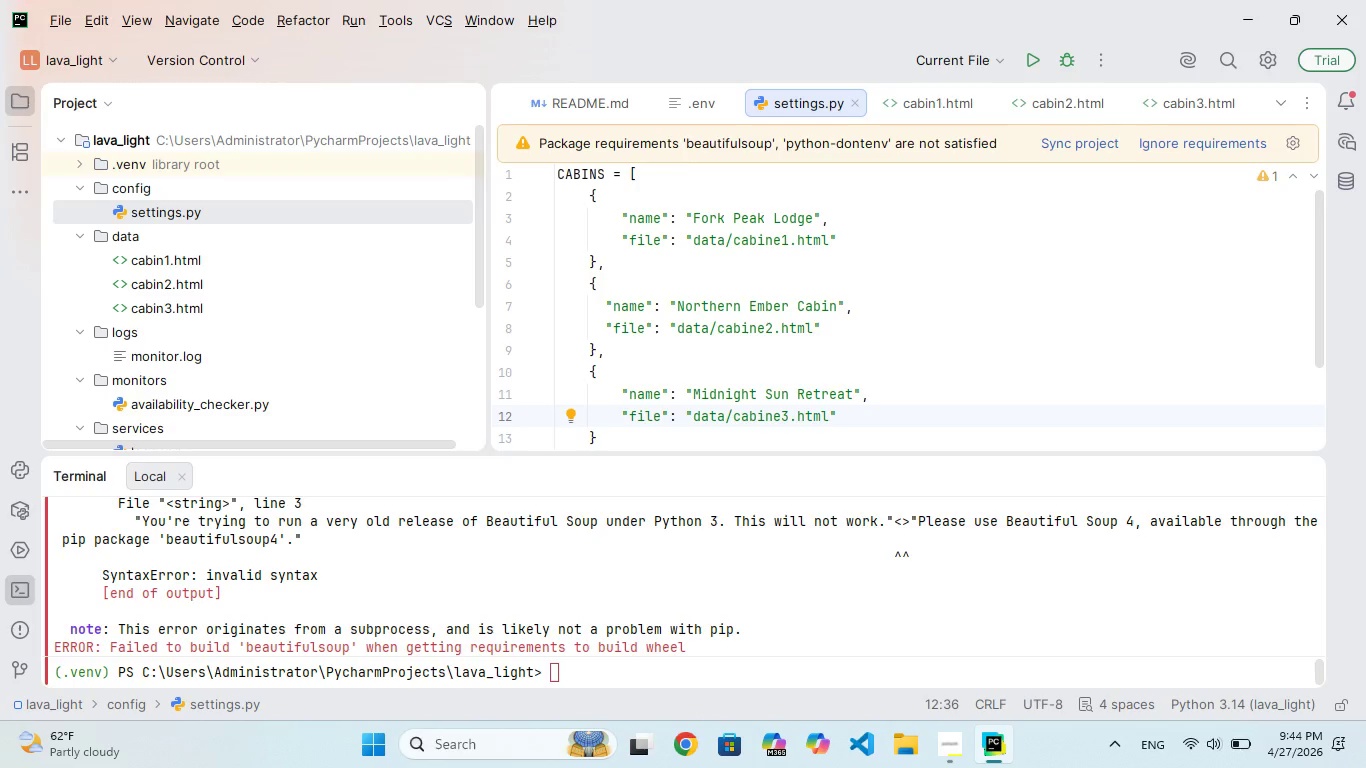 
key(ArrowDown)
 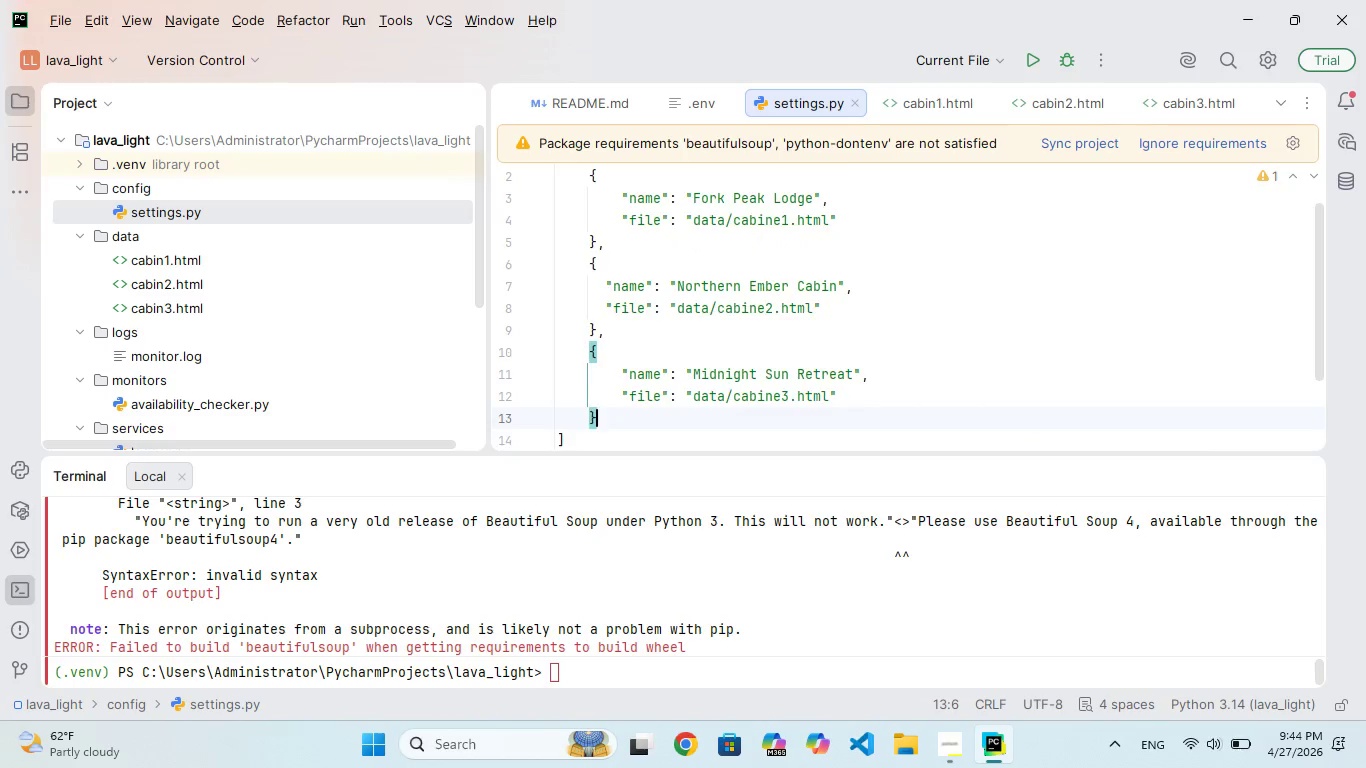 
key(ArrowDown)
 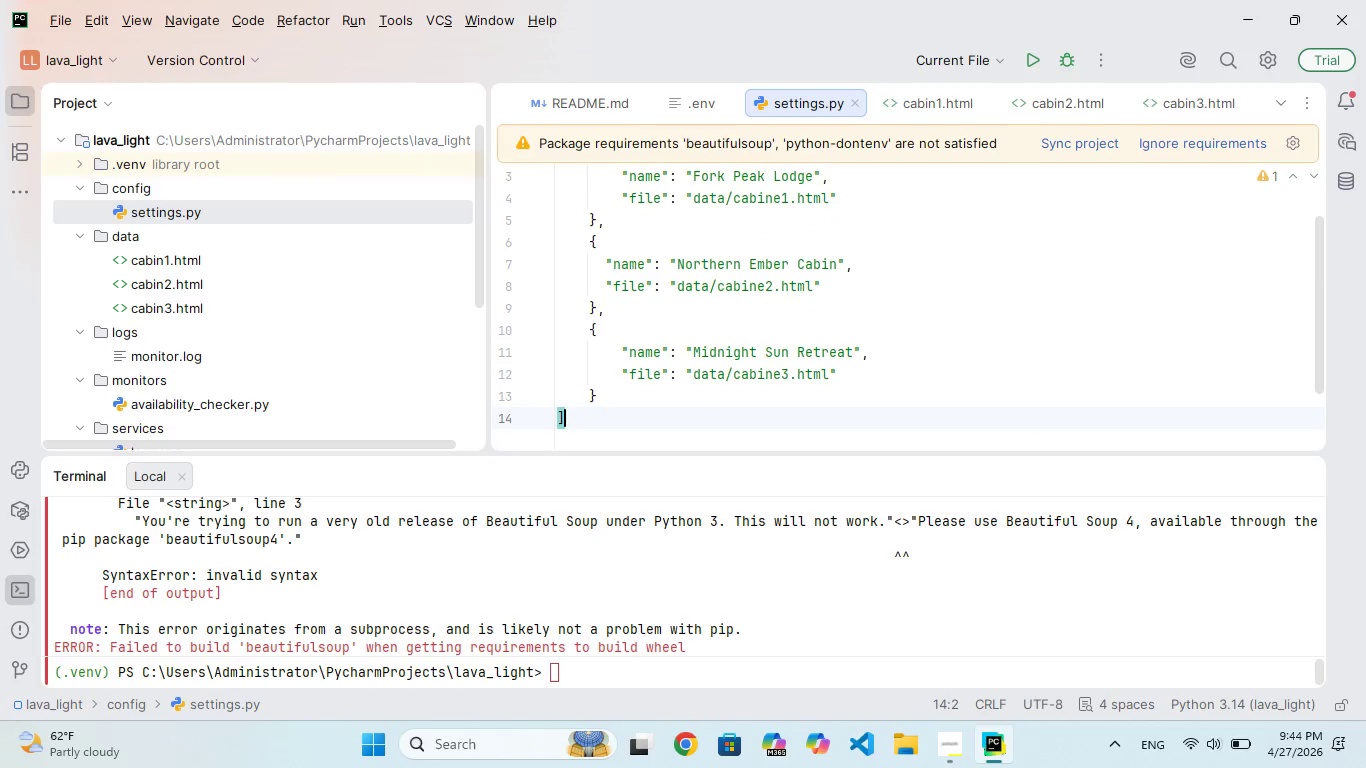 
key(ArrowDown)
 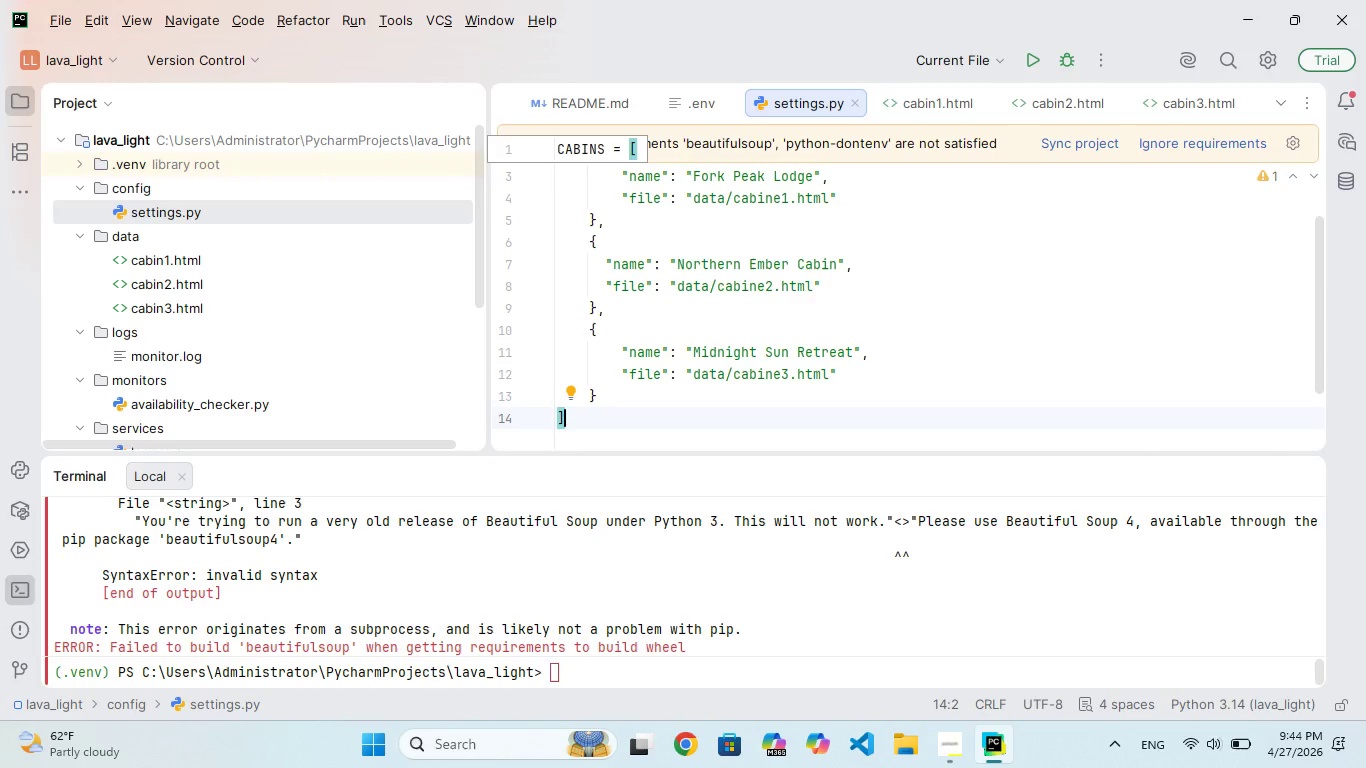 
wait(18.23)
 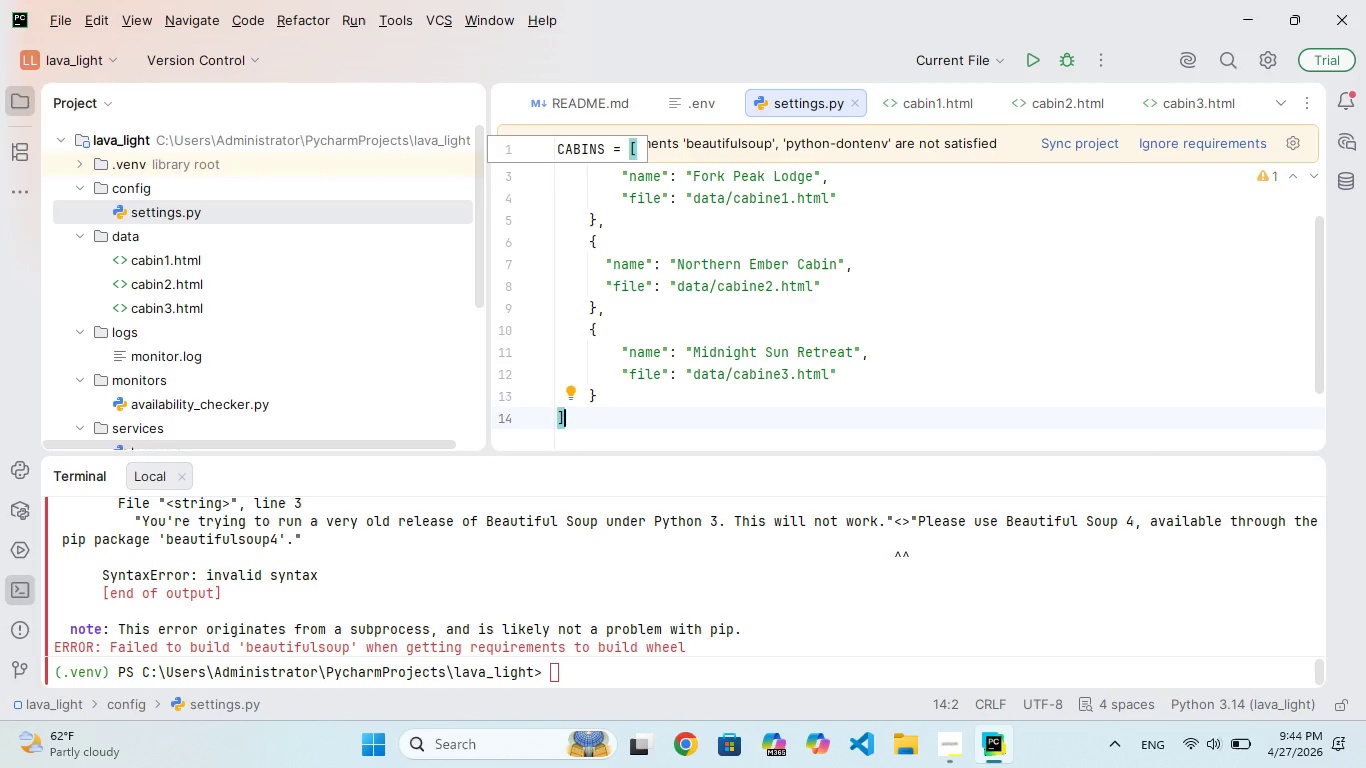 
key(Enter)
 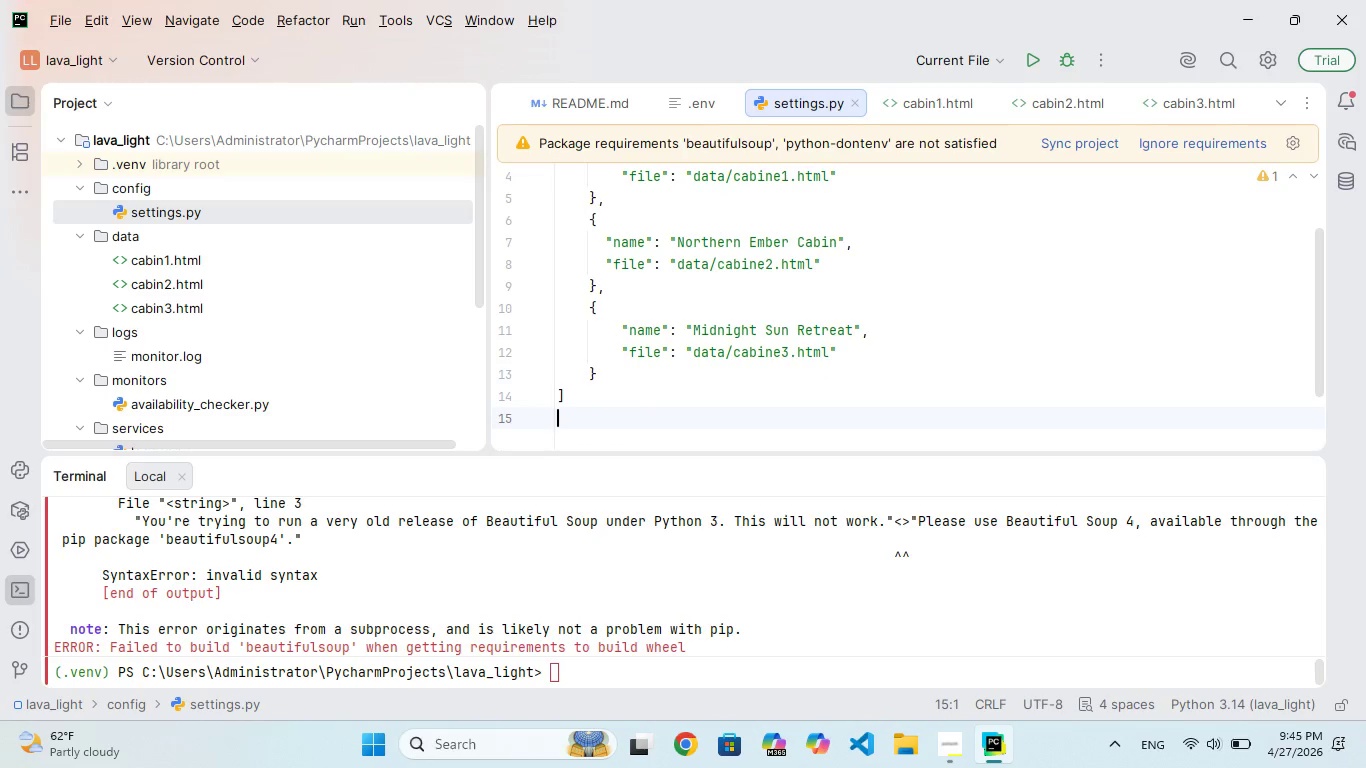 
key(Enter)
 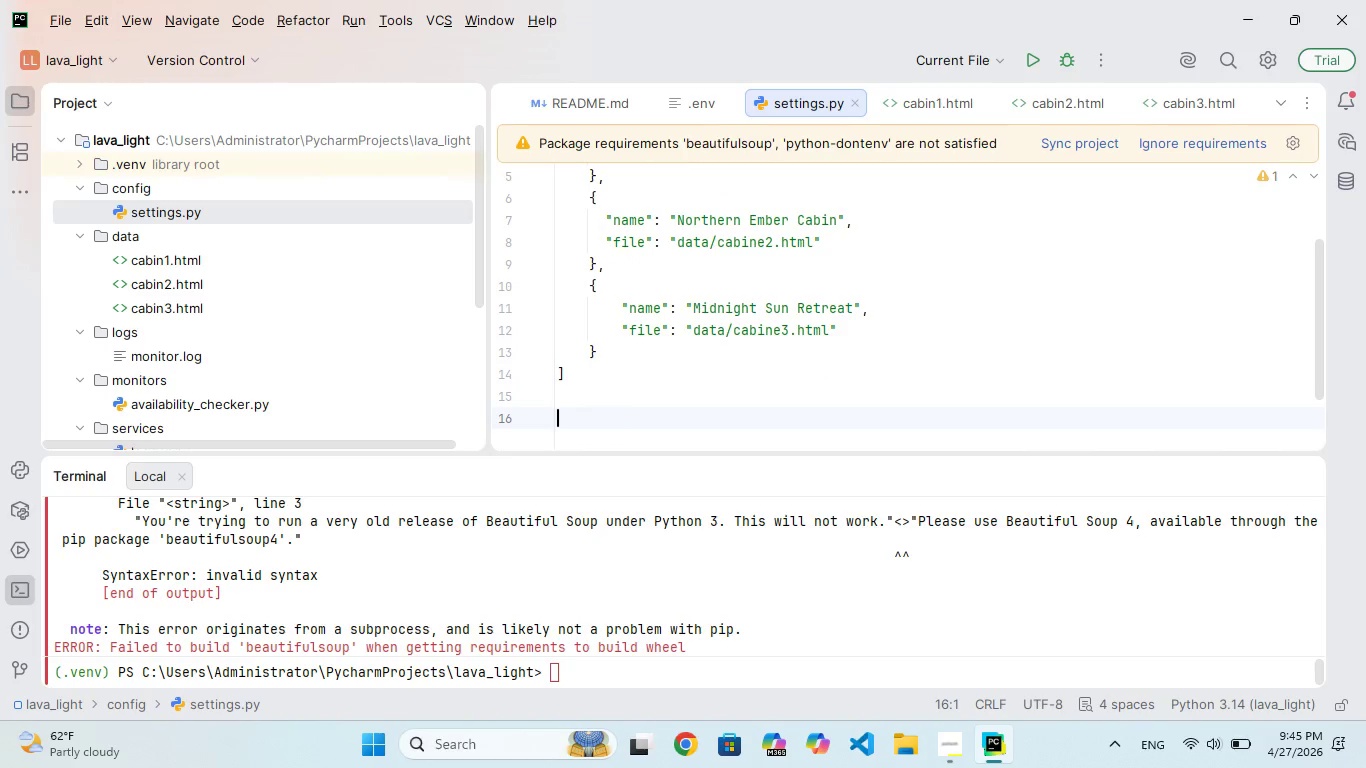 
type(tart_mont = "2026-07)
 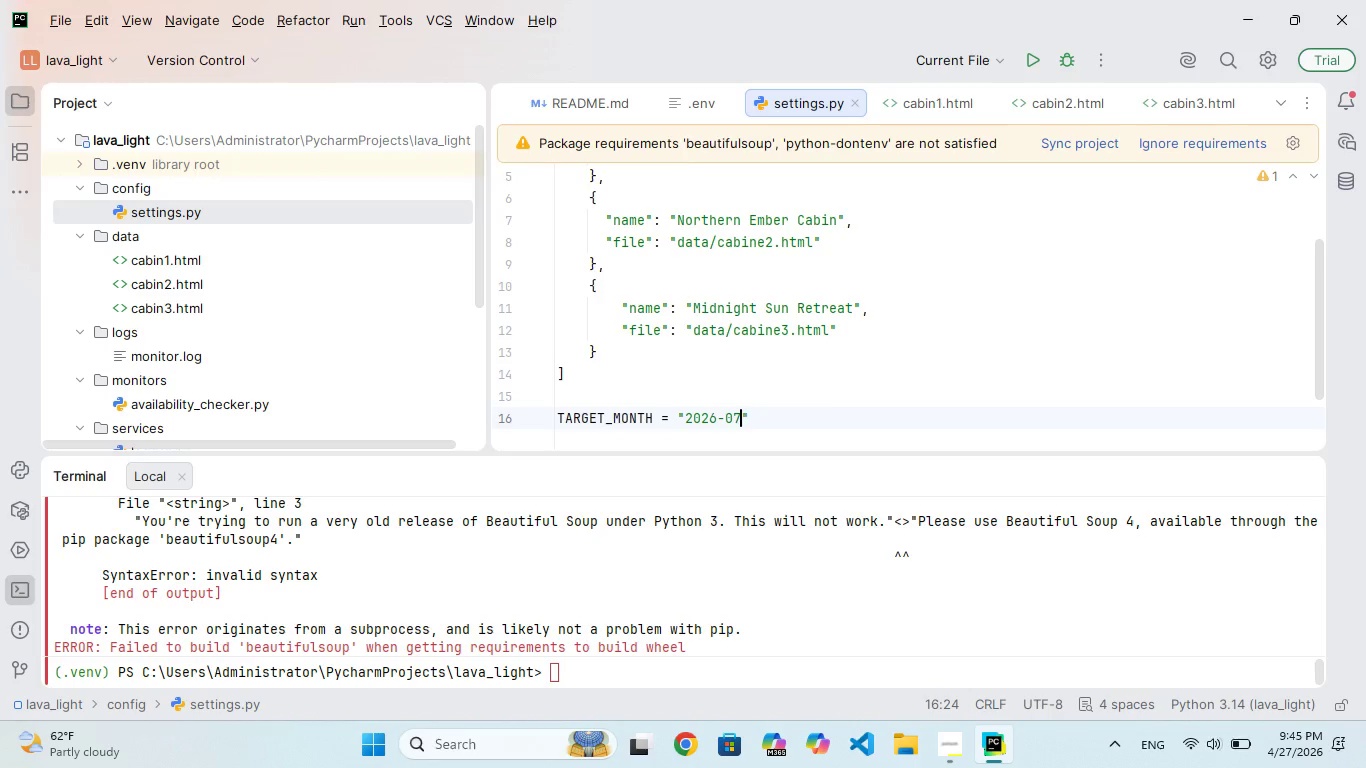 
hold_key(key=G, duration=0.33)
 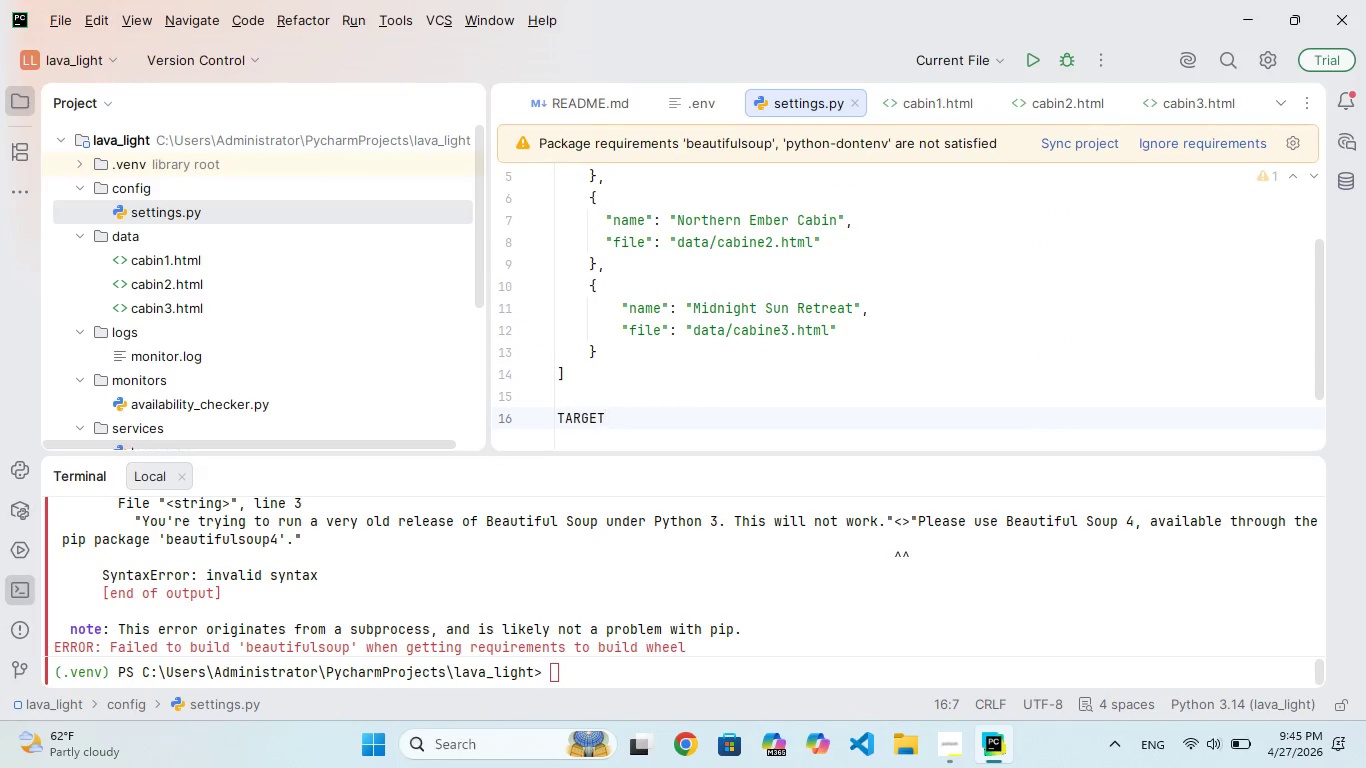 
hold_key(key=E, duration=0.38)
 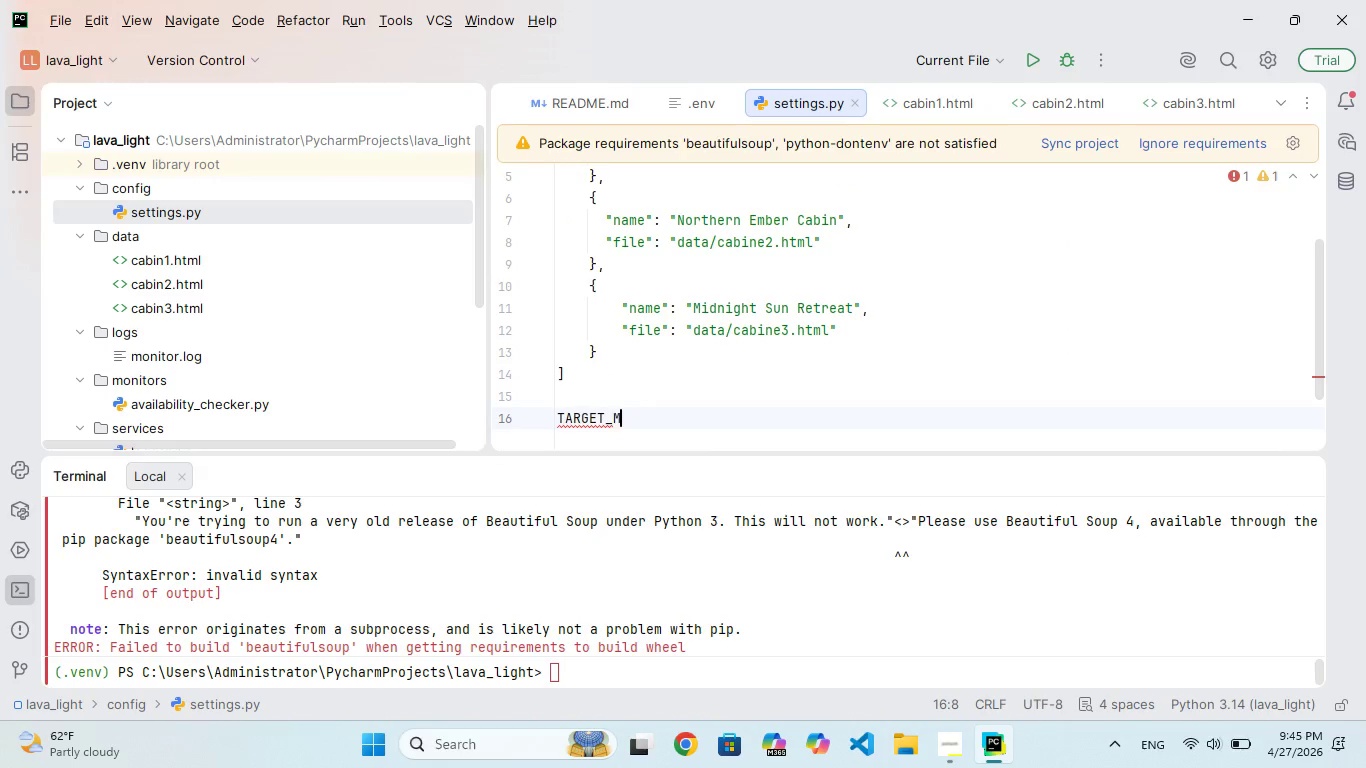 
hold_key(key=H, duration=0.42)
 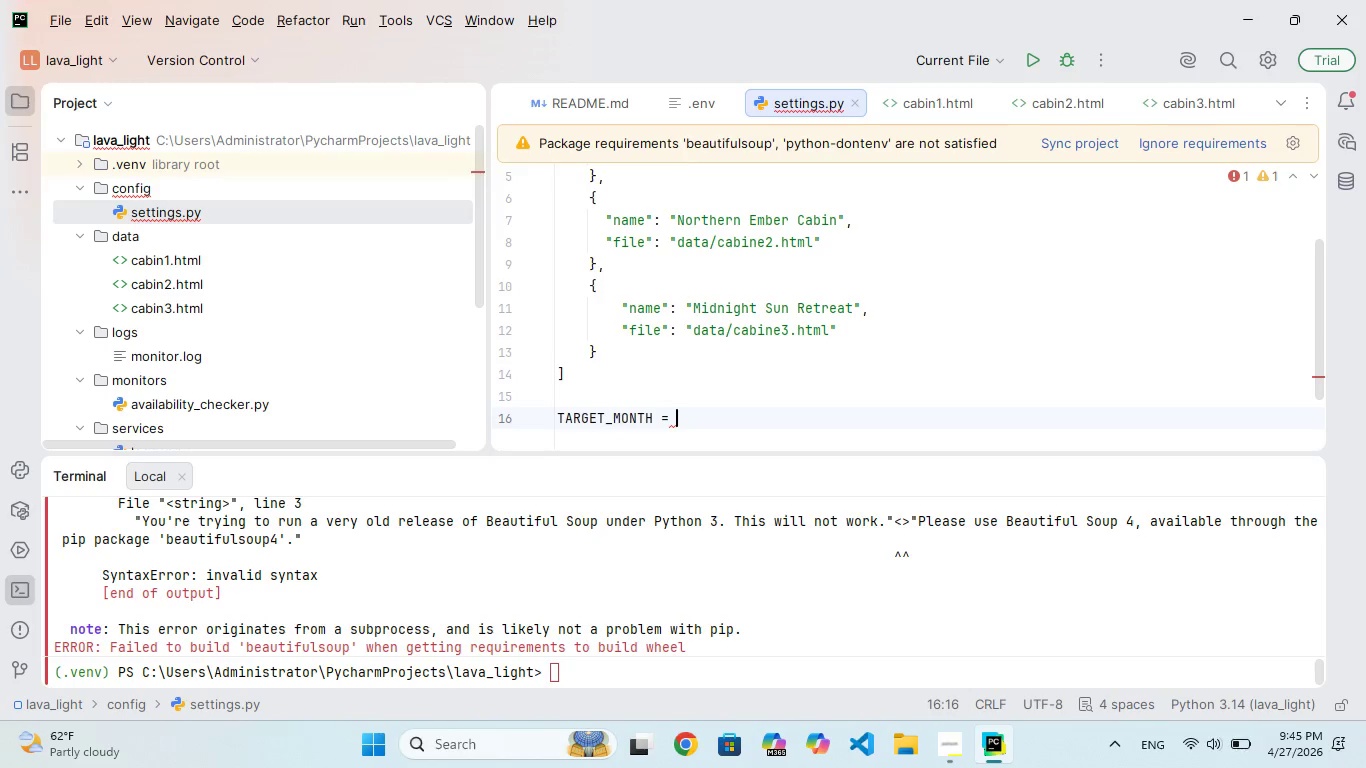 
key(ArrowRight)
 